 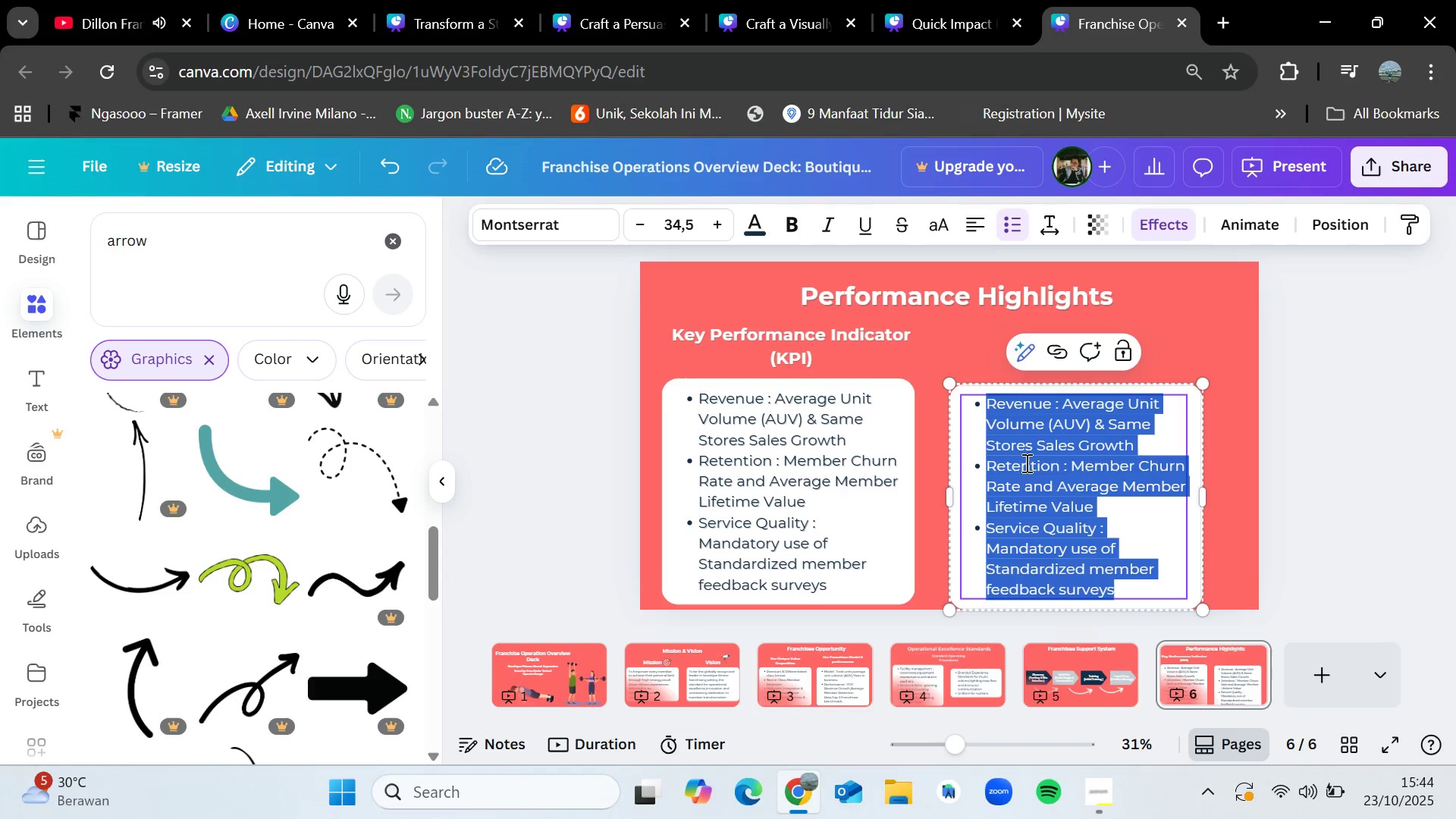 
left_click([783, 330])
 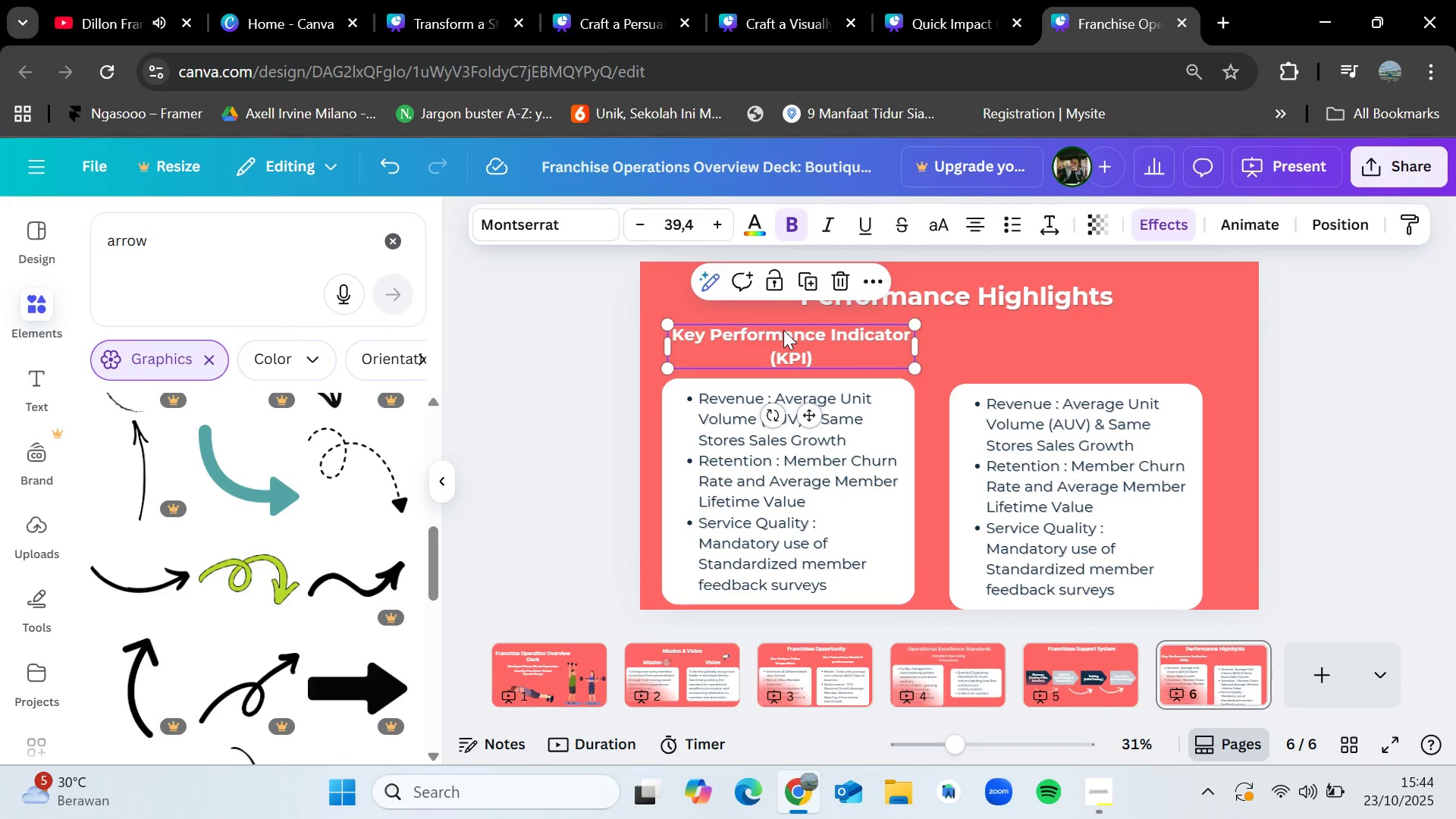 
key(Control+C)
 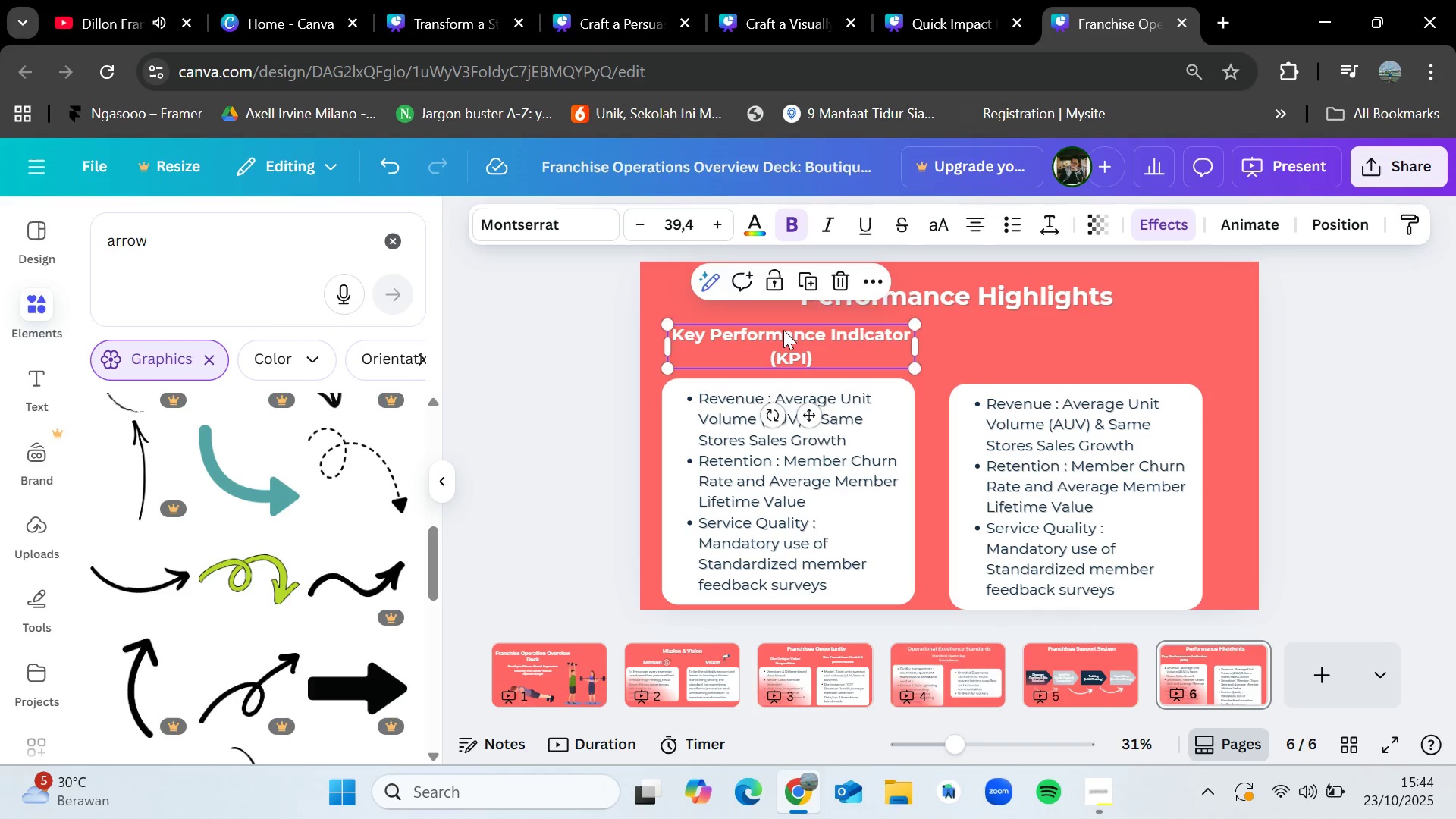 
key(Control+V)
 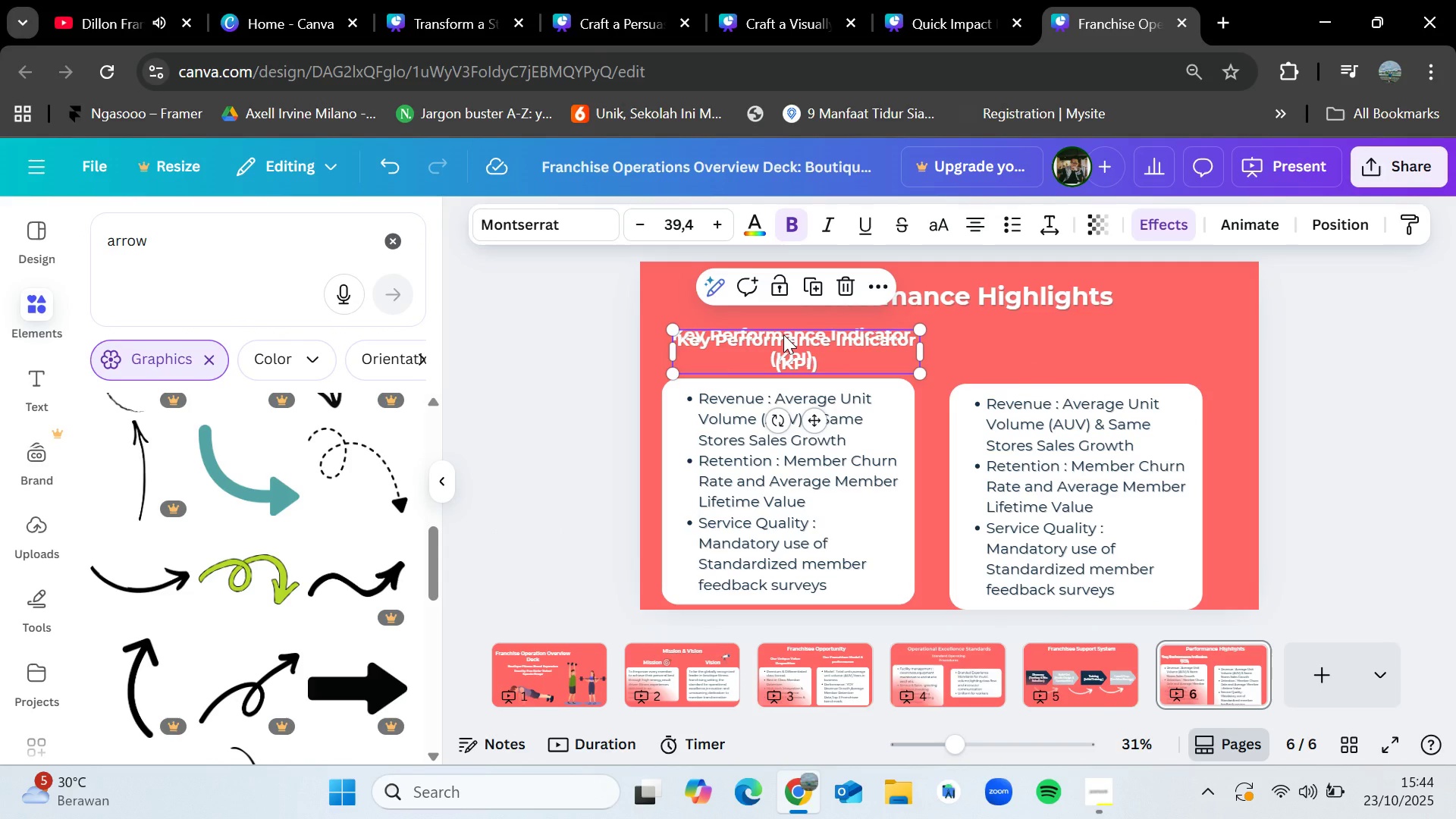 
left_click_drag(start_coordinate=[783, 334], to_coordinate=[1059, 334])
 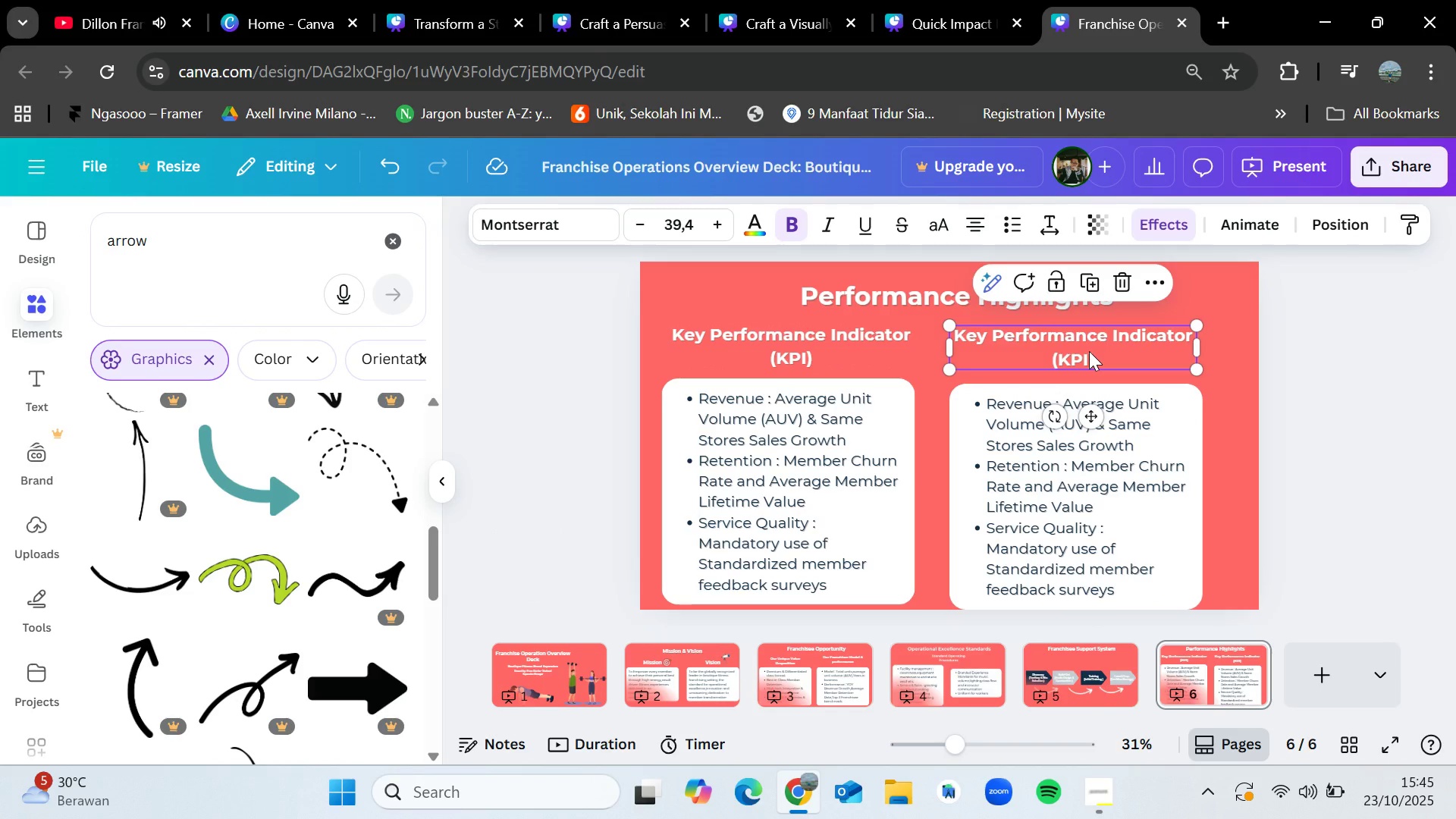 
double_click([1089, 351])
 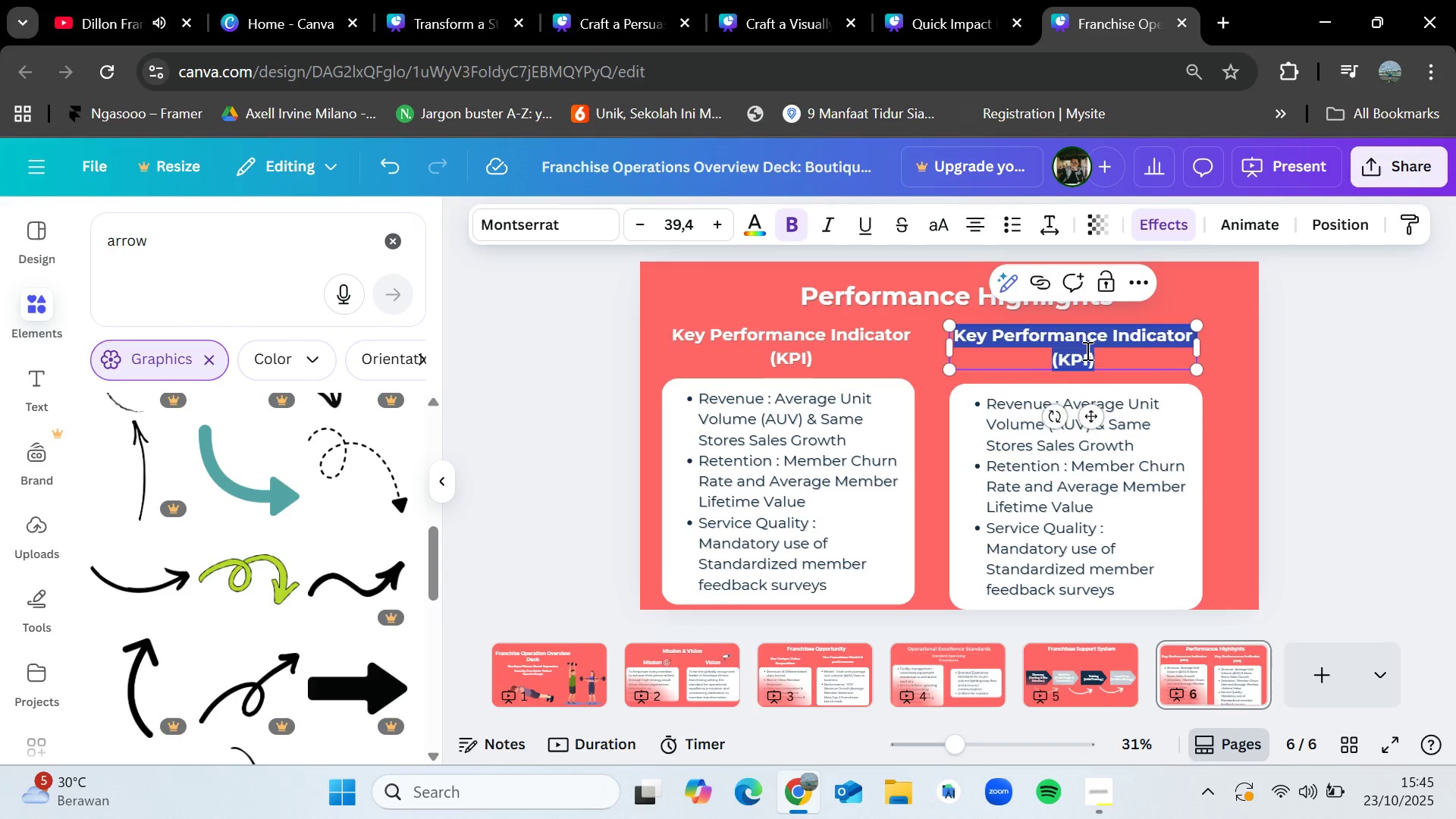 
type(=)
key(Backspace)
type(Financial)
 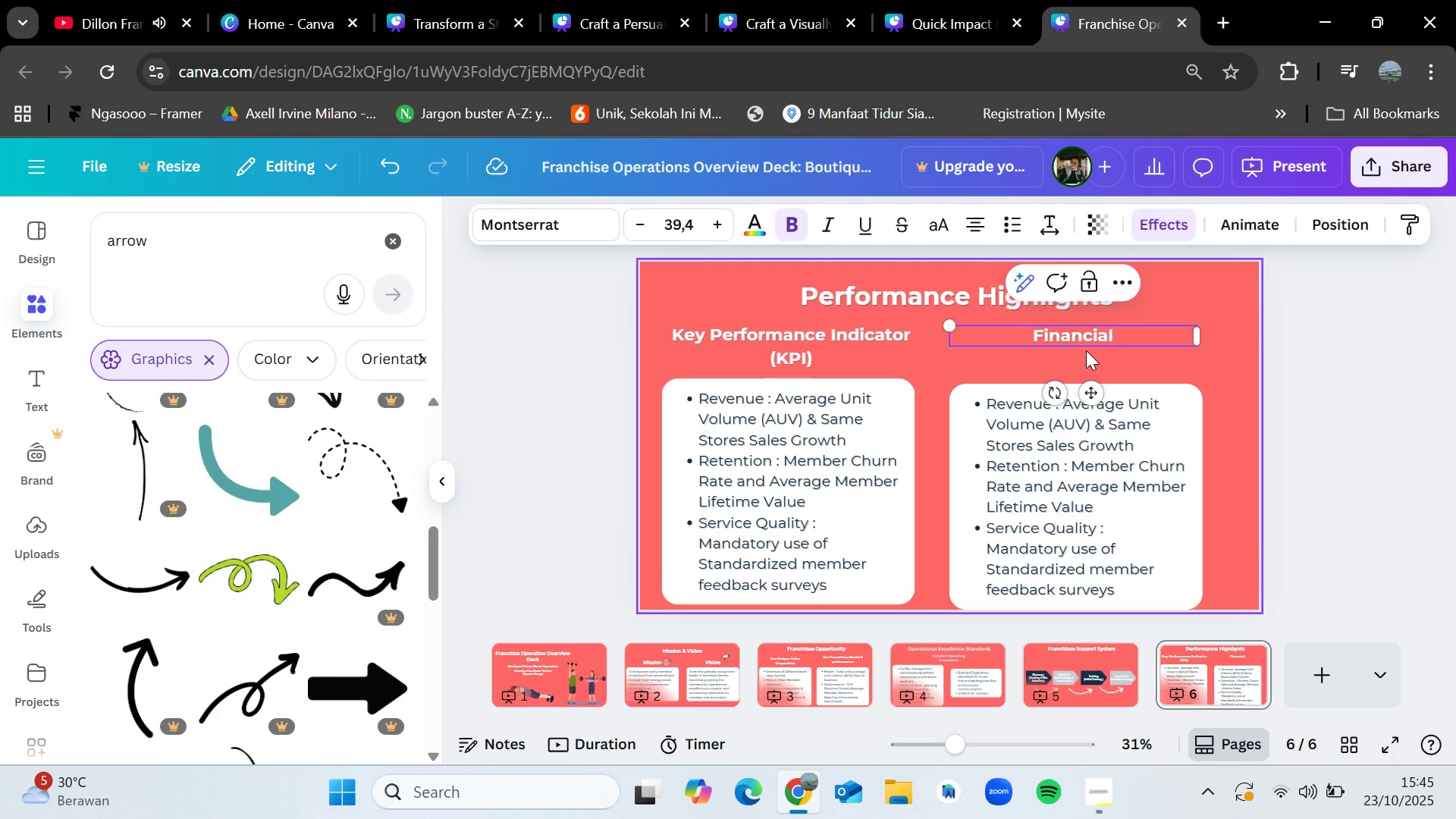 
double_click([1111, 568])
 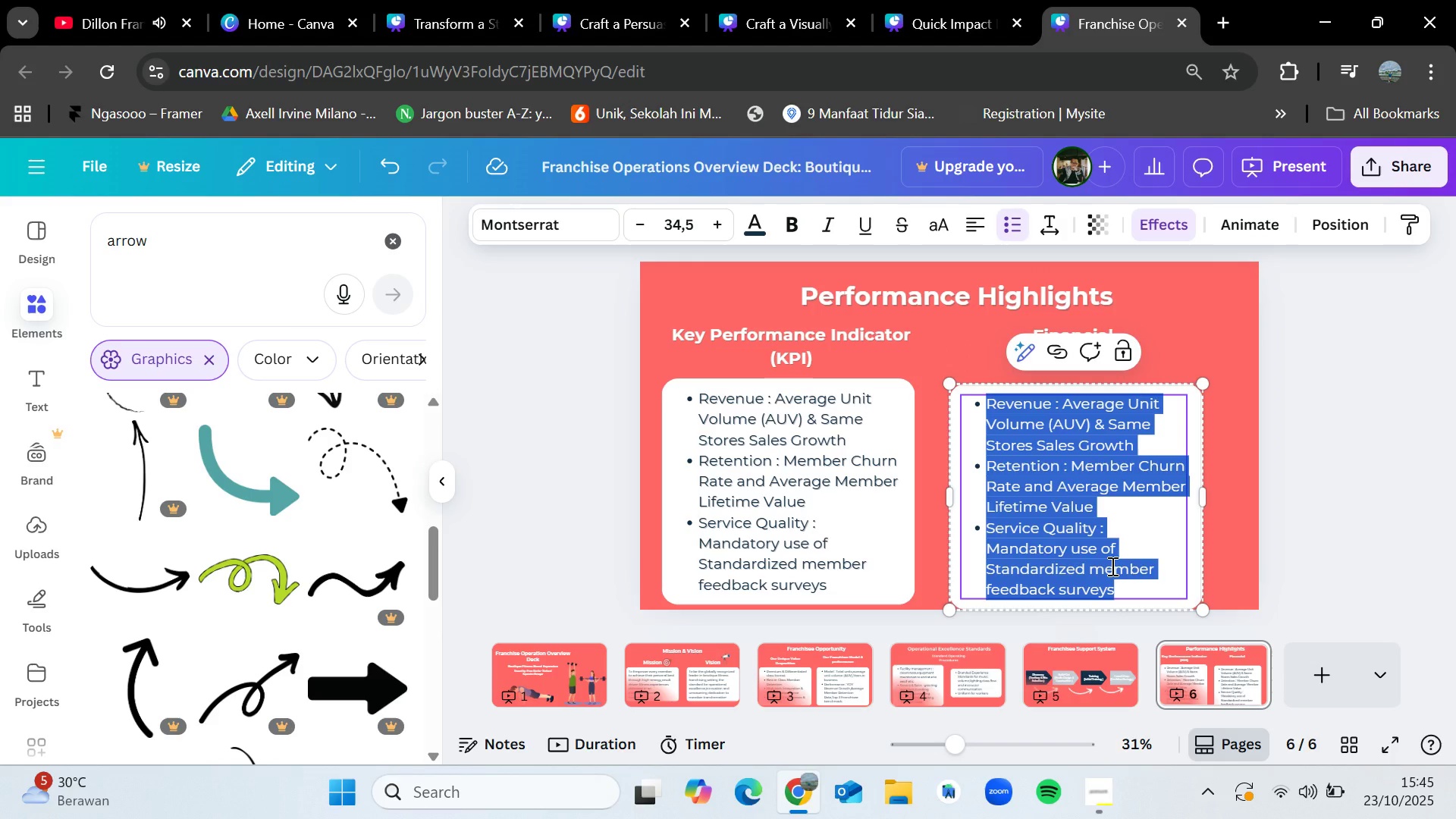 
key(Backspace)
type(Average unit Volume :)
 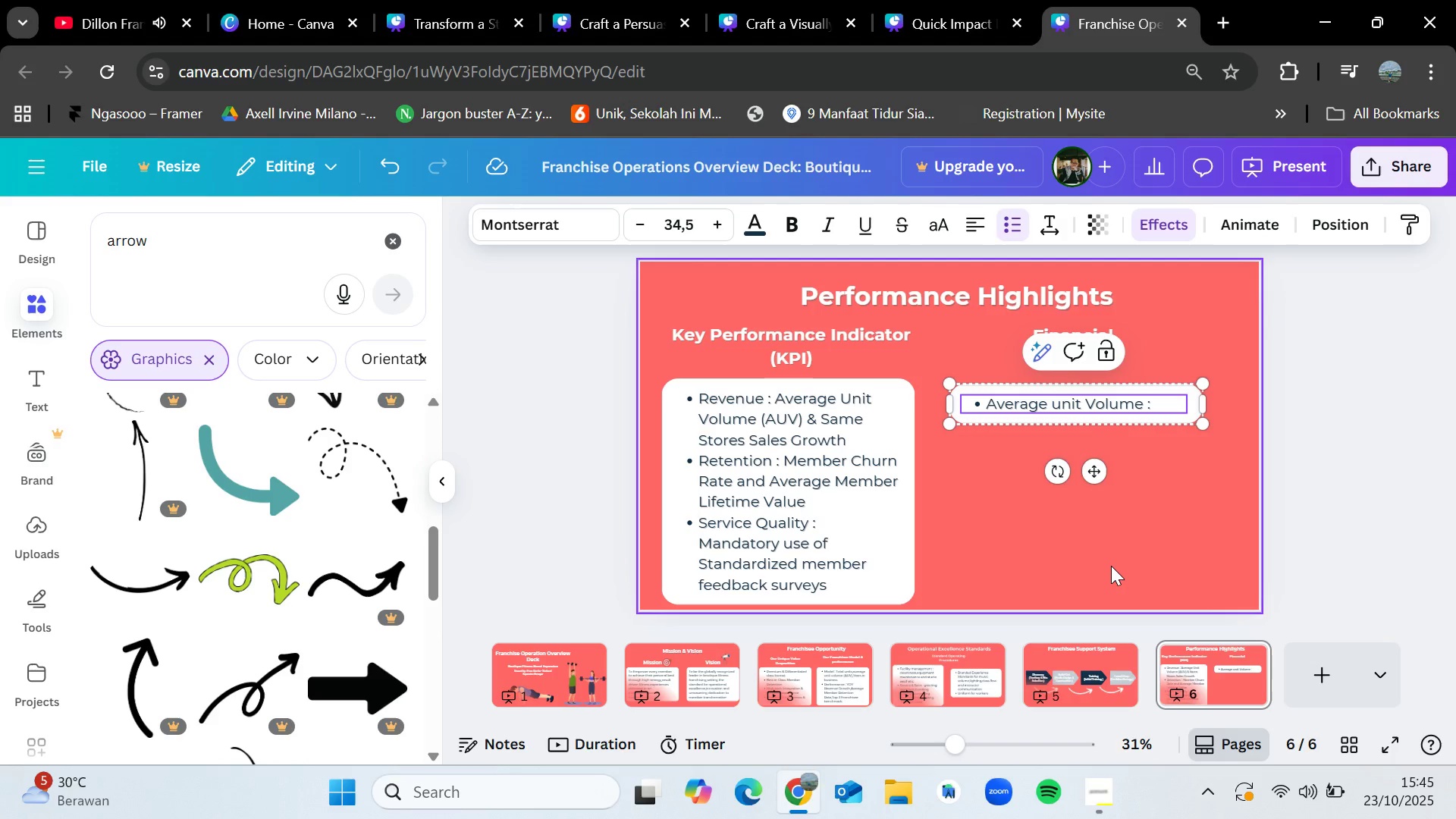 
left_click([1060, 407])
 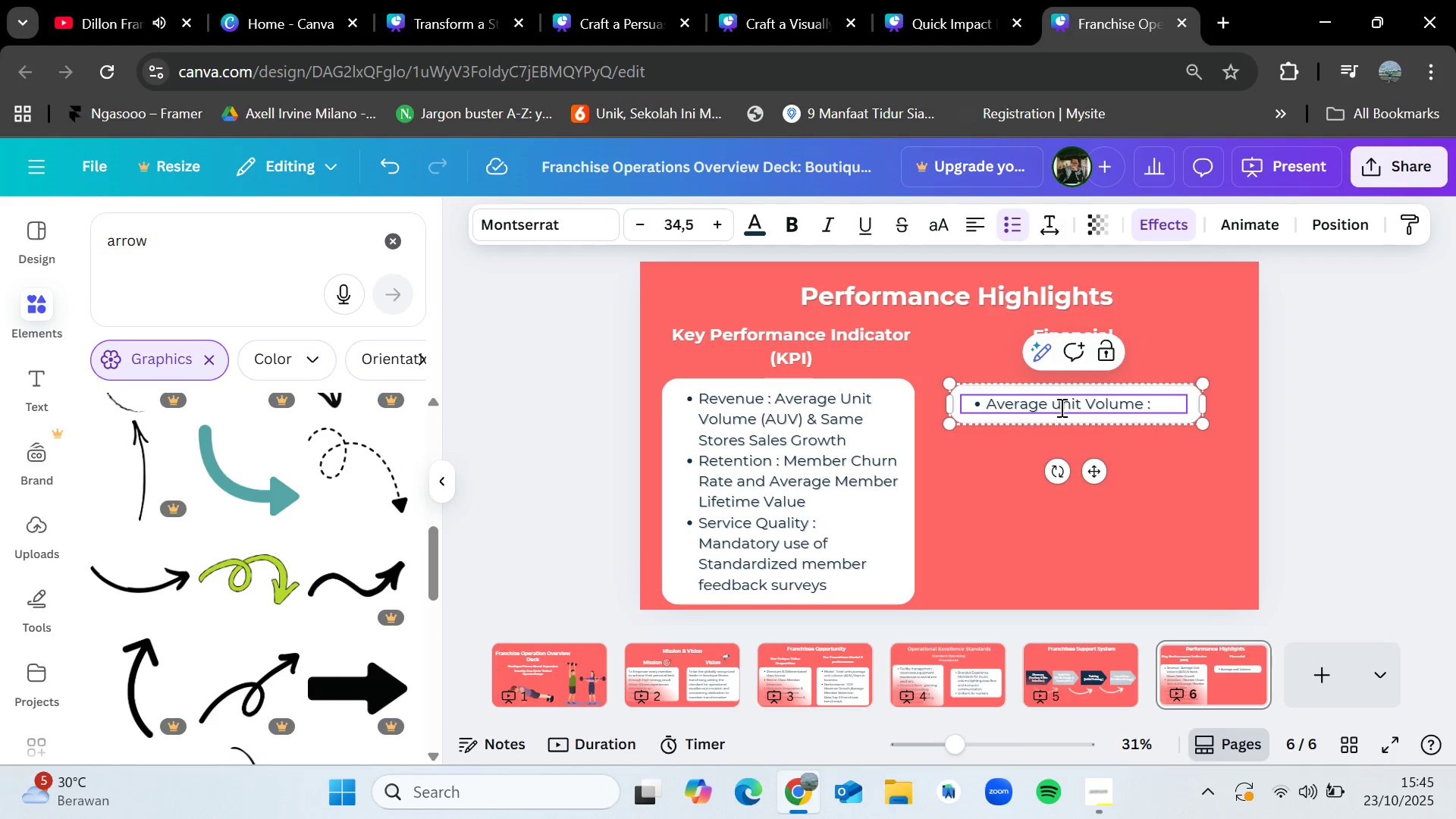 
key(Backspace)
 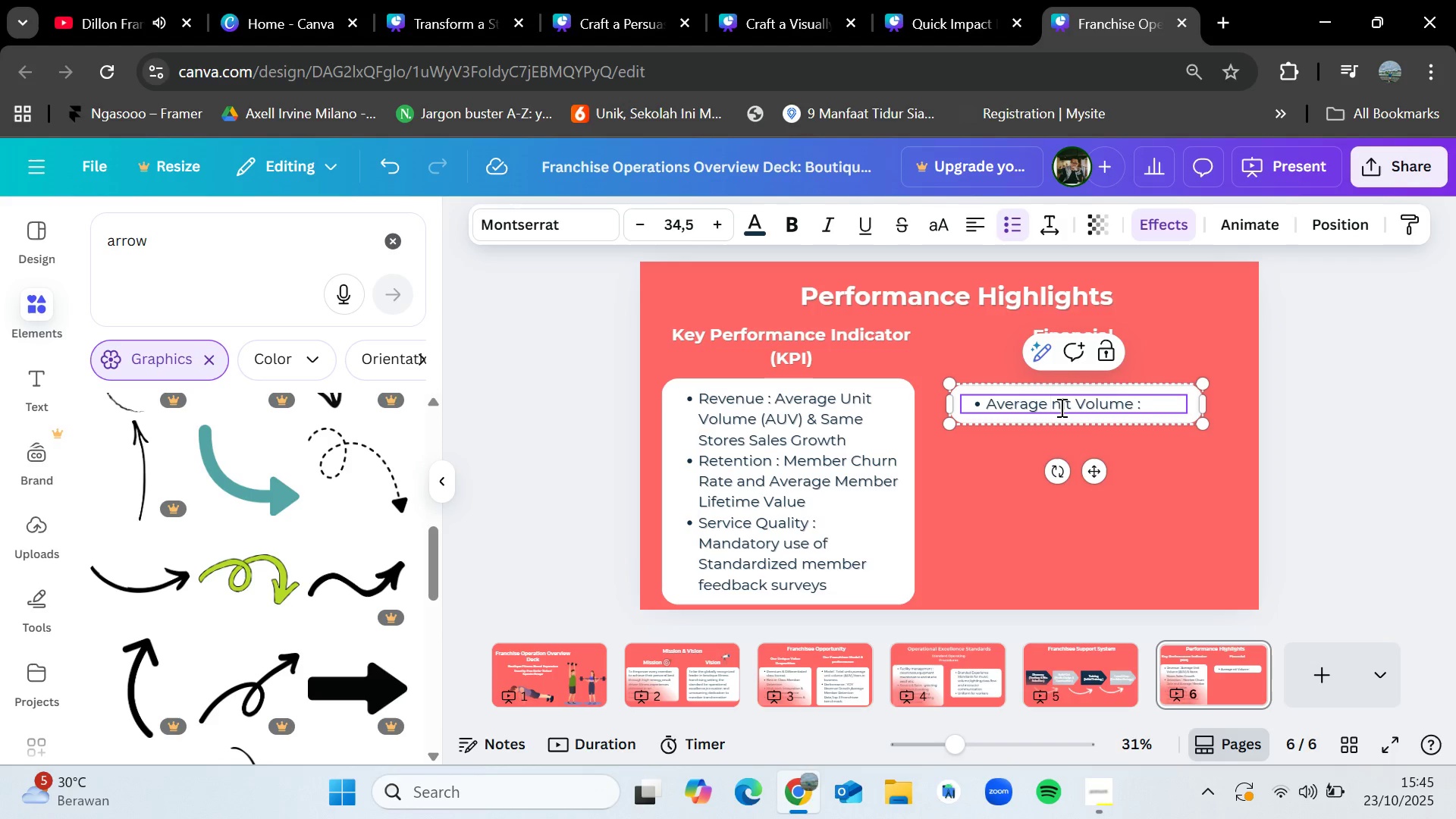 
key(Shift+ShiftLeft)
 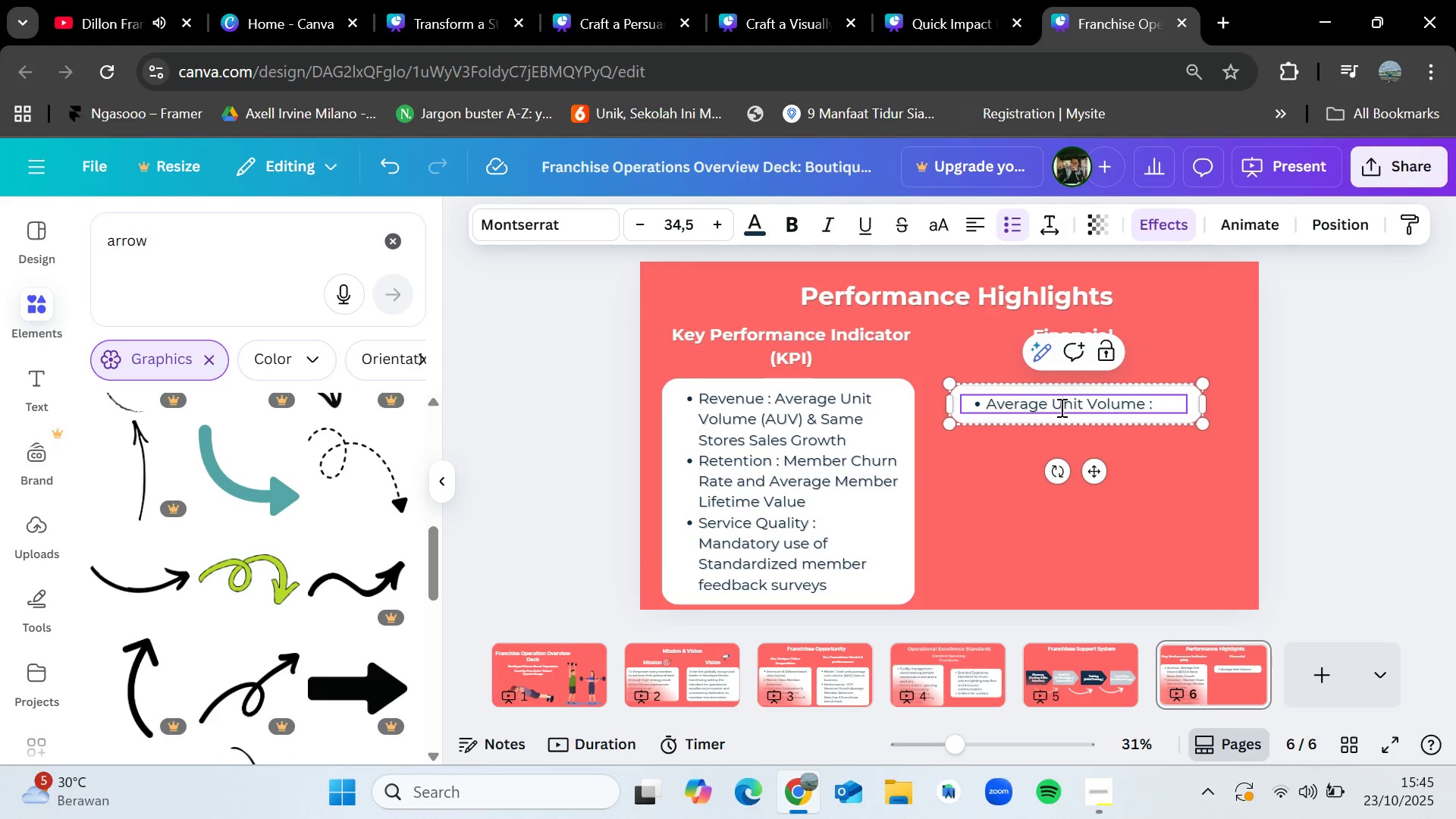 
key(Shift+U)
 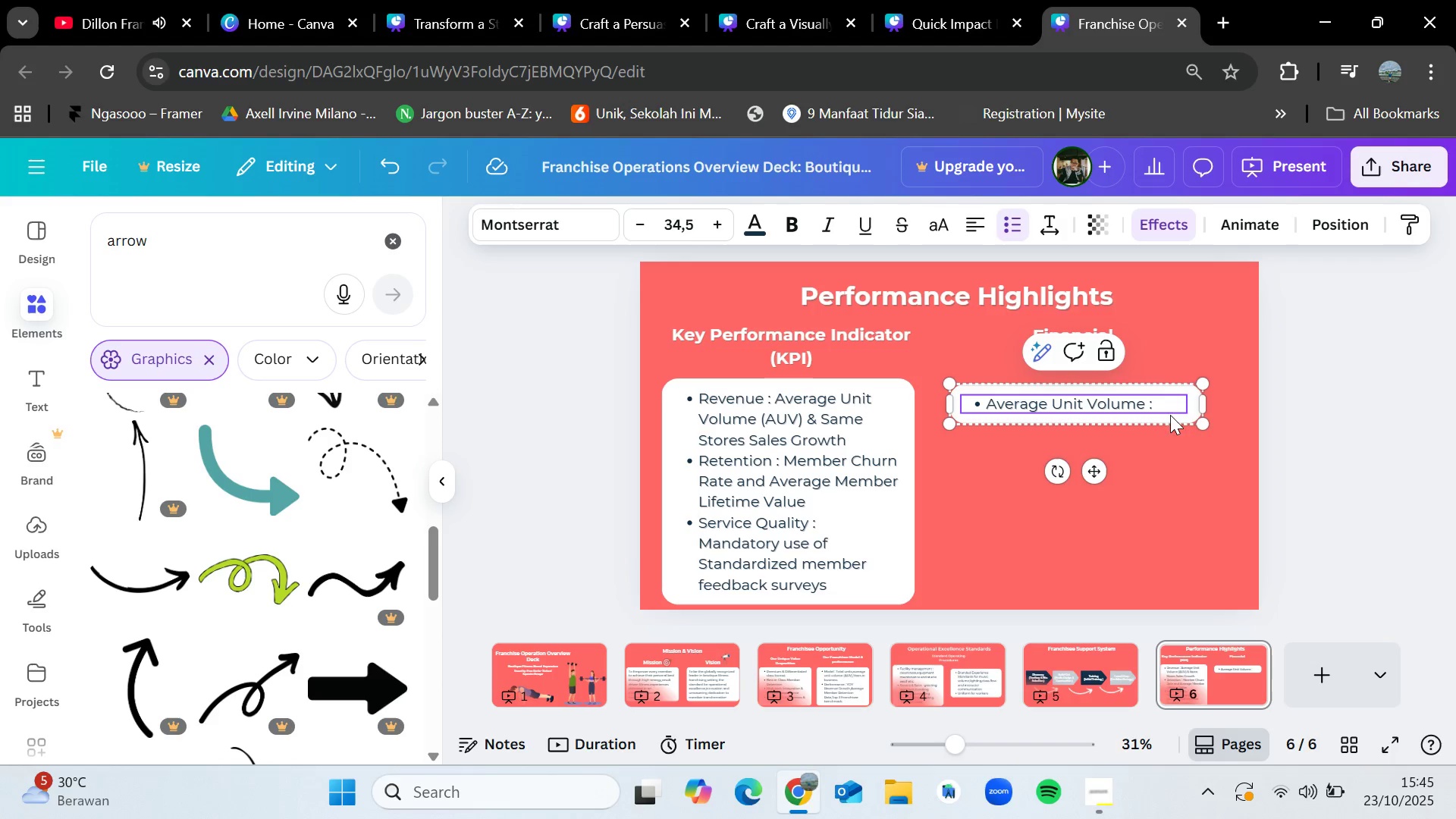 
double_click([1169, 403])
 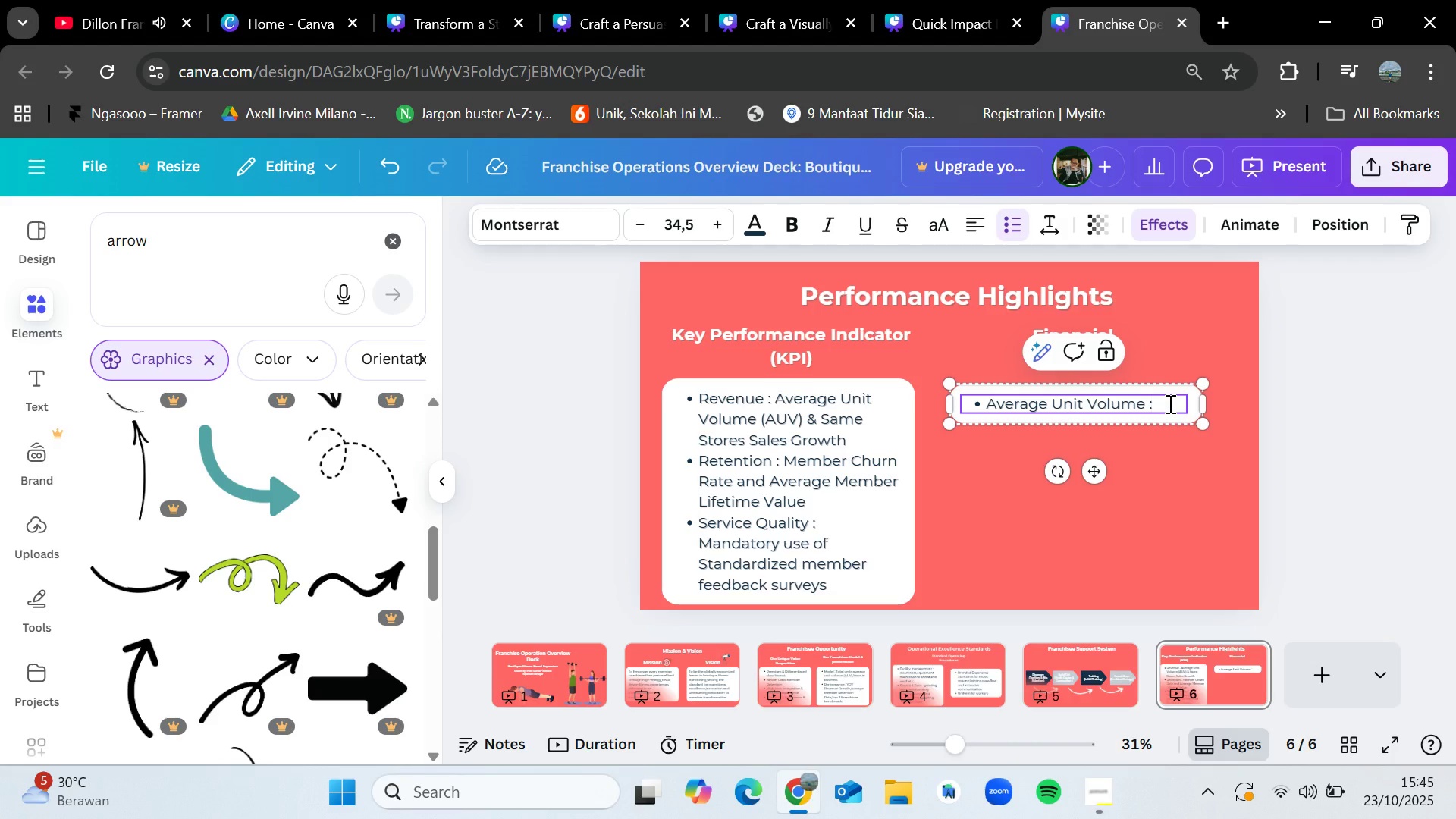 
type( $785,000)
 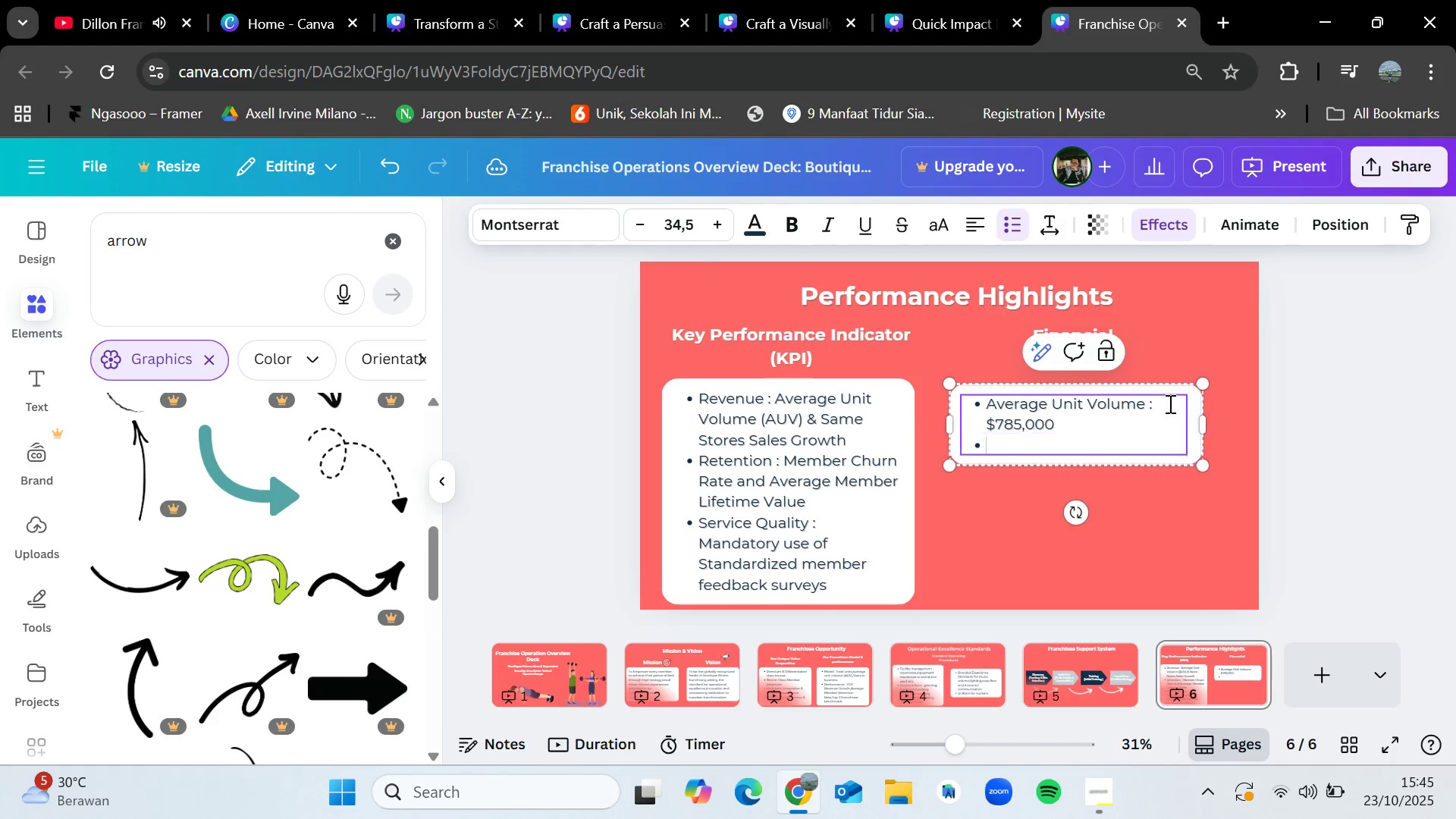 
 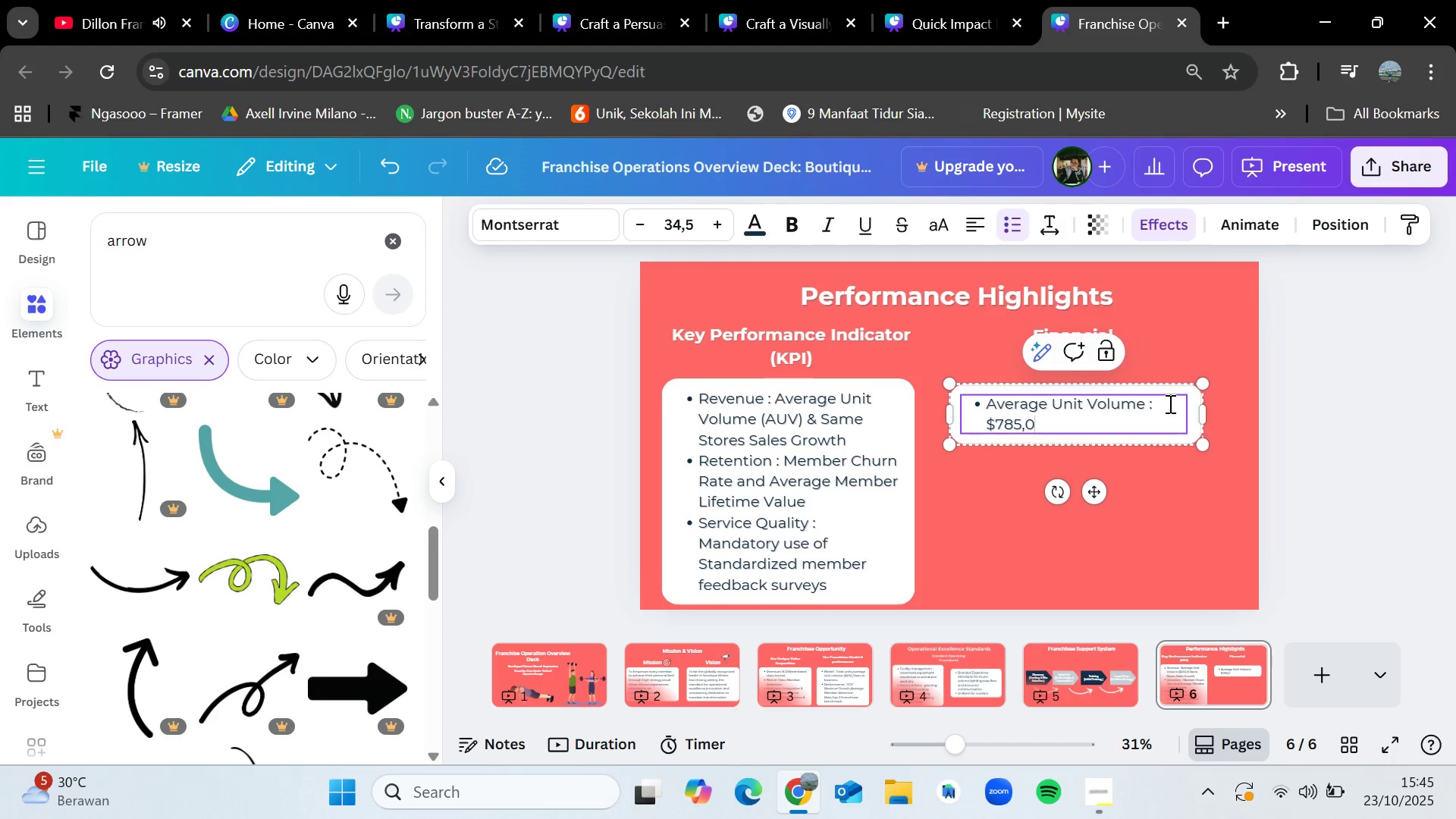 
key(Enter)
 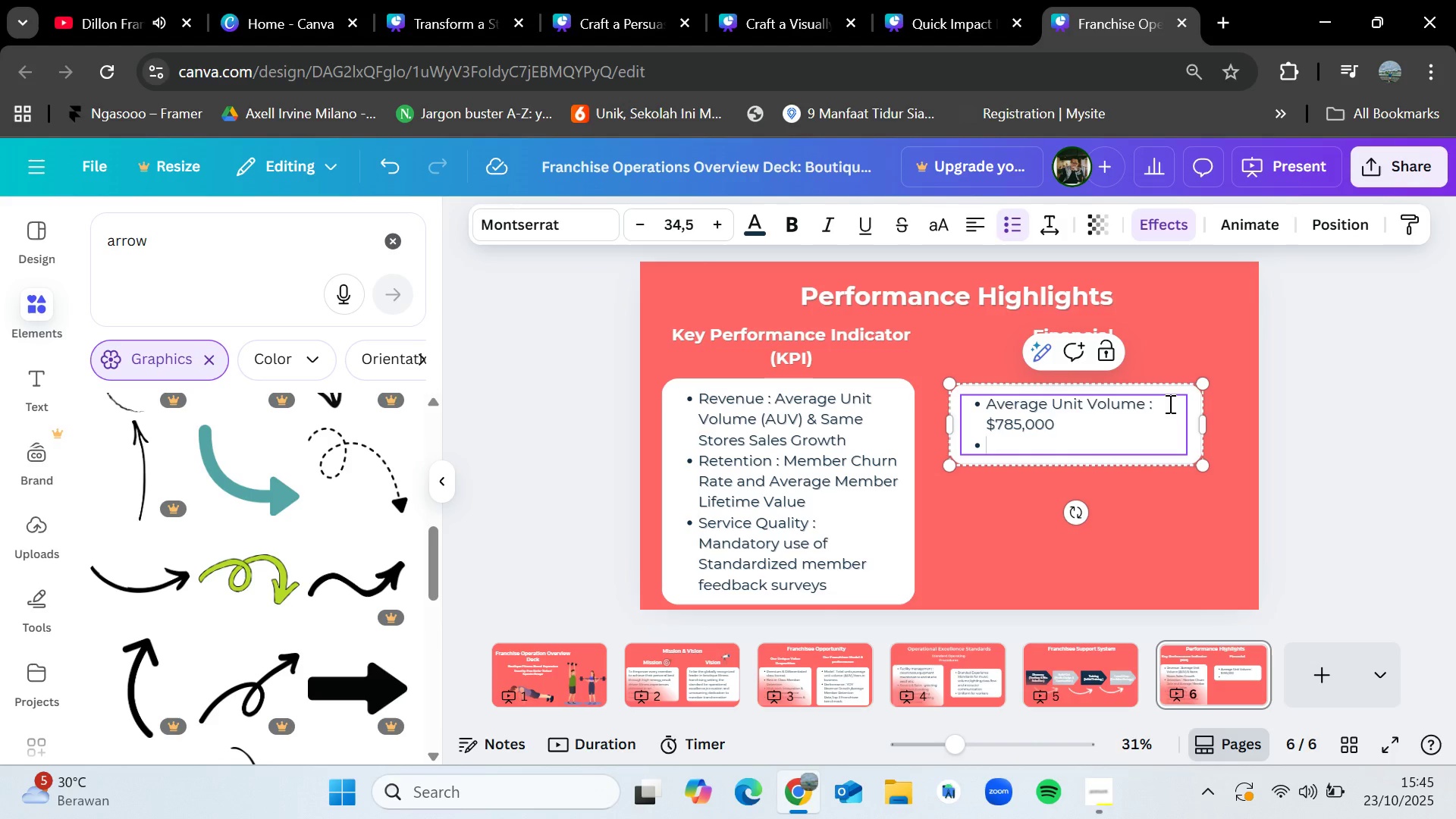 
wait(5.24)
 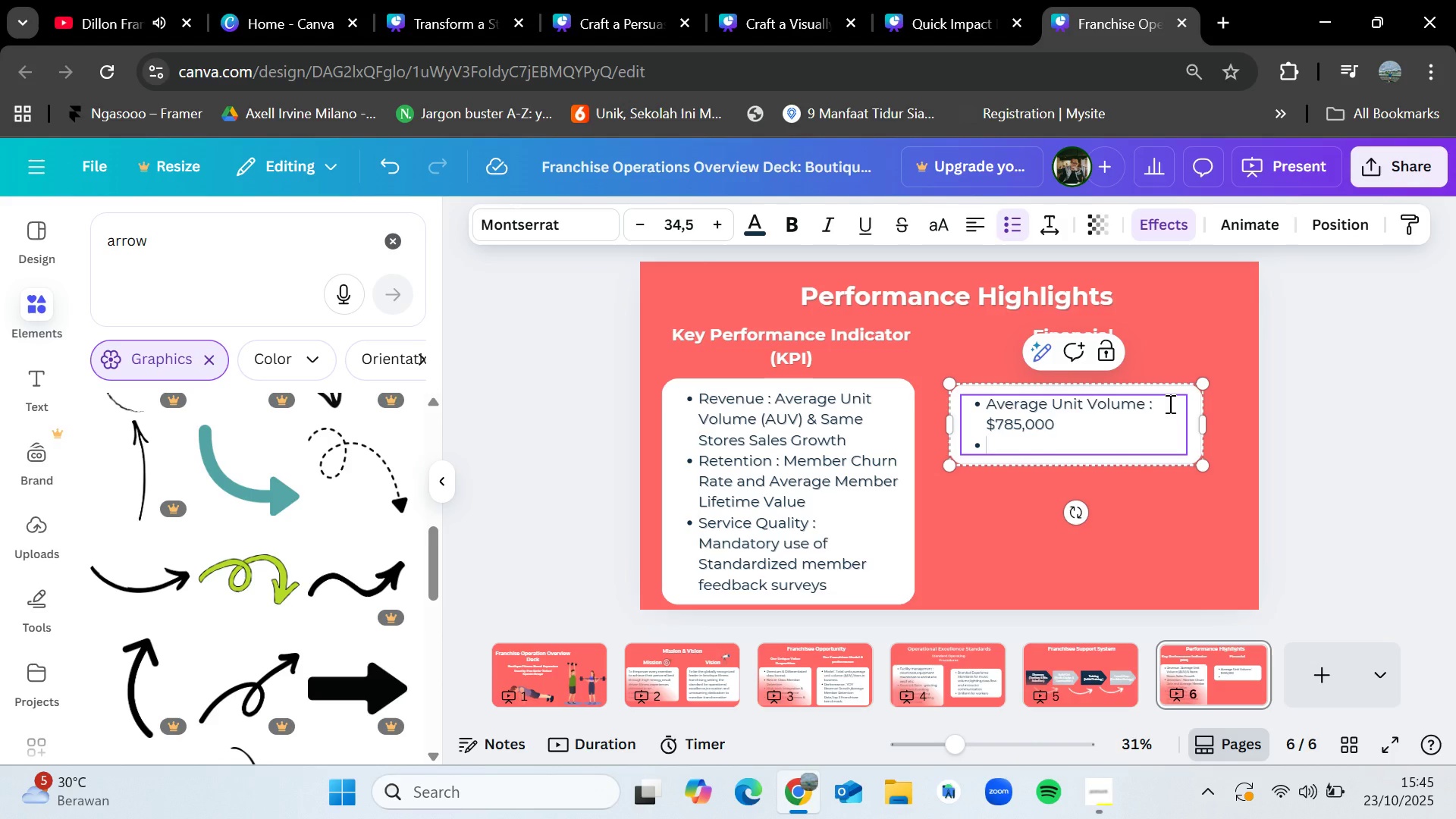 
type(Year Over Year Revenie)
key(Backspace)
key(Backspace)
type(ue Growth =)
key(Backspace)
type(+18%\)
key(Backspace)
 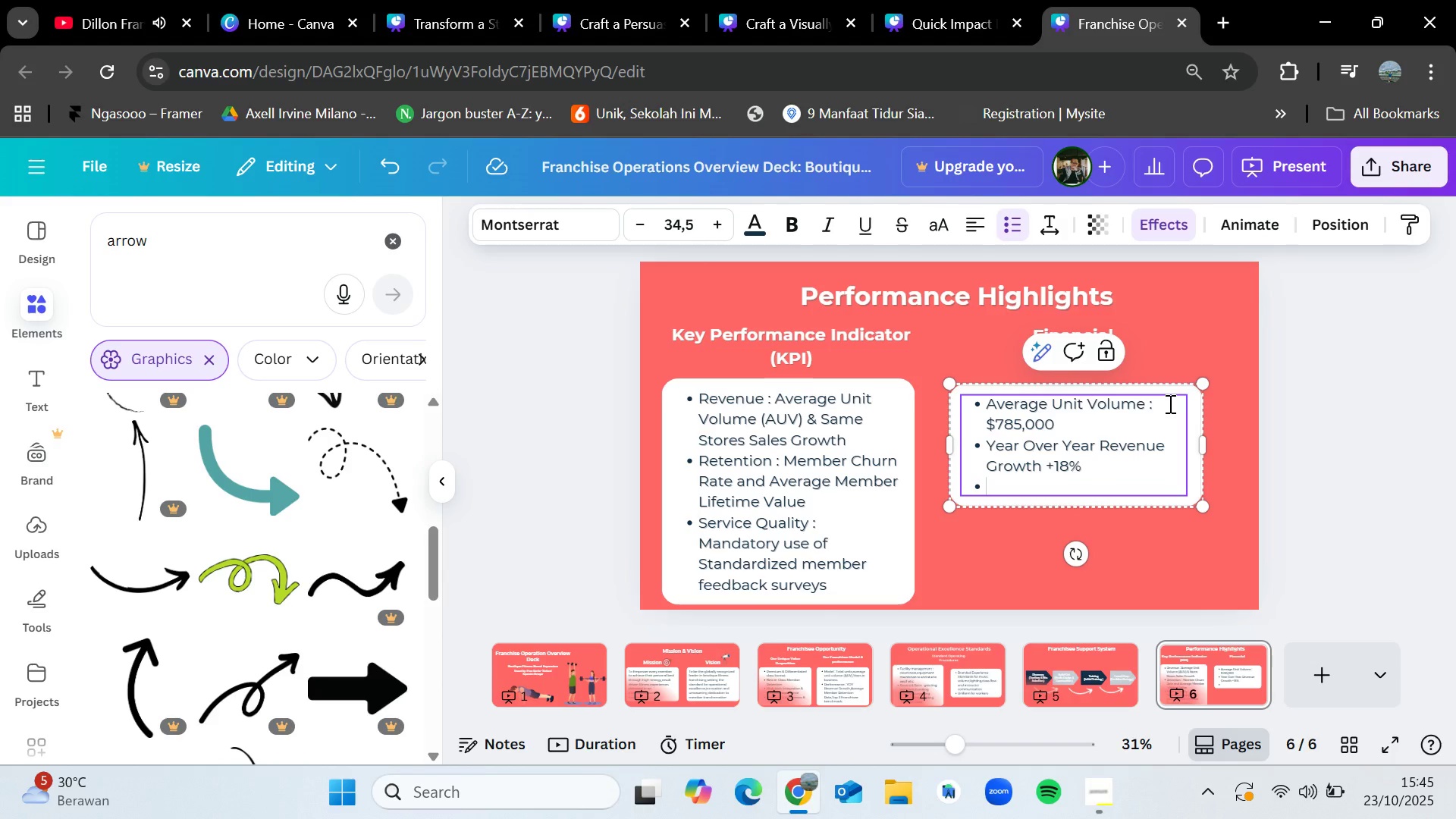 
 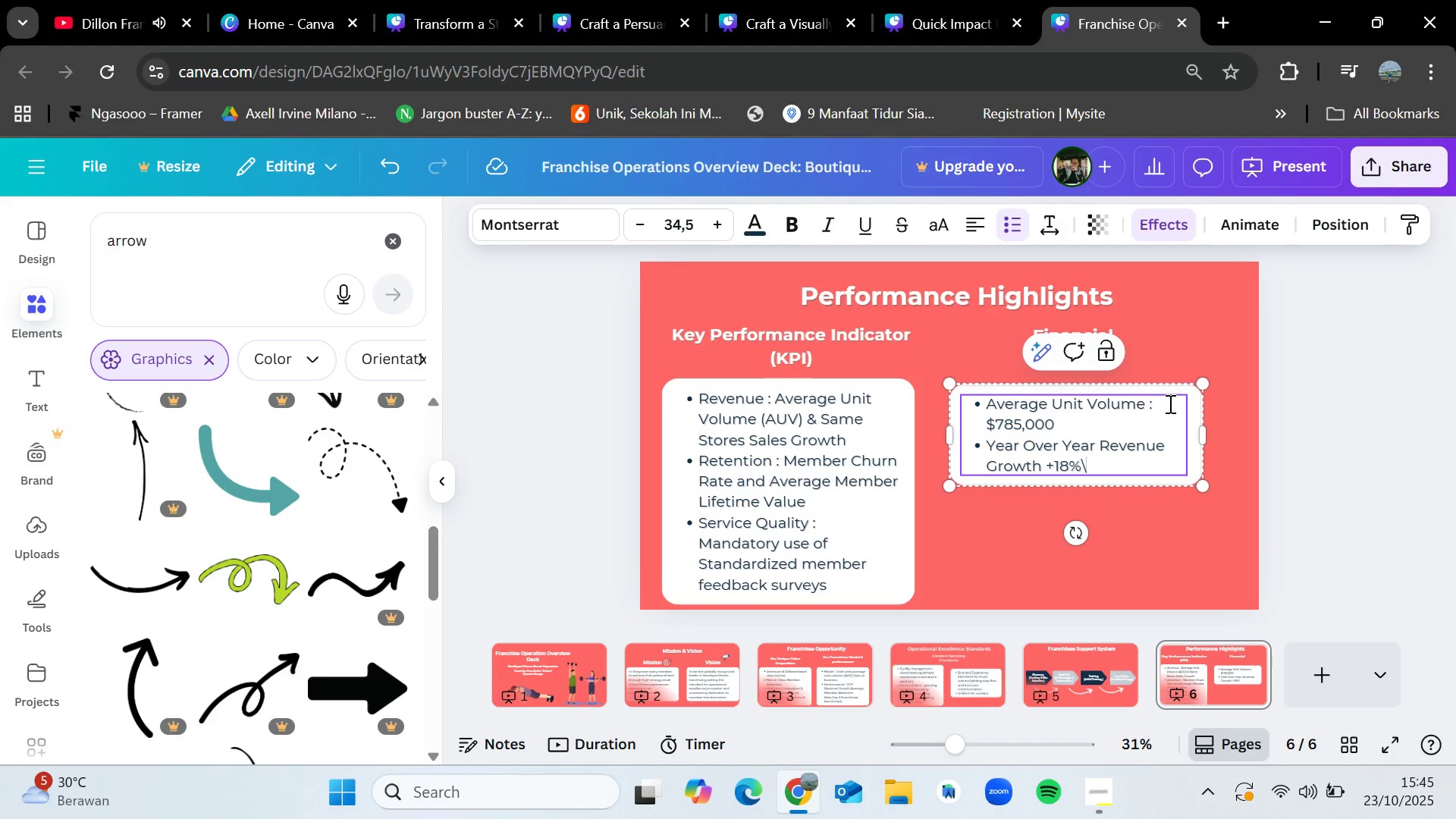 
key(Enter)
 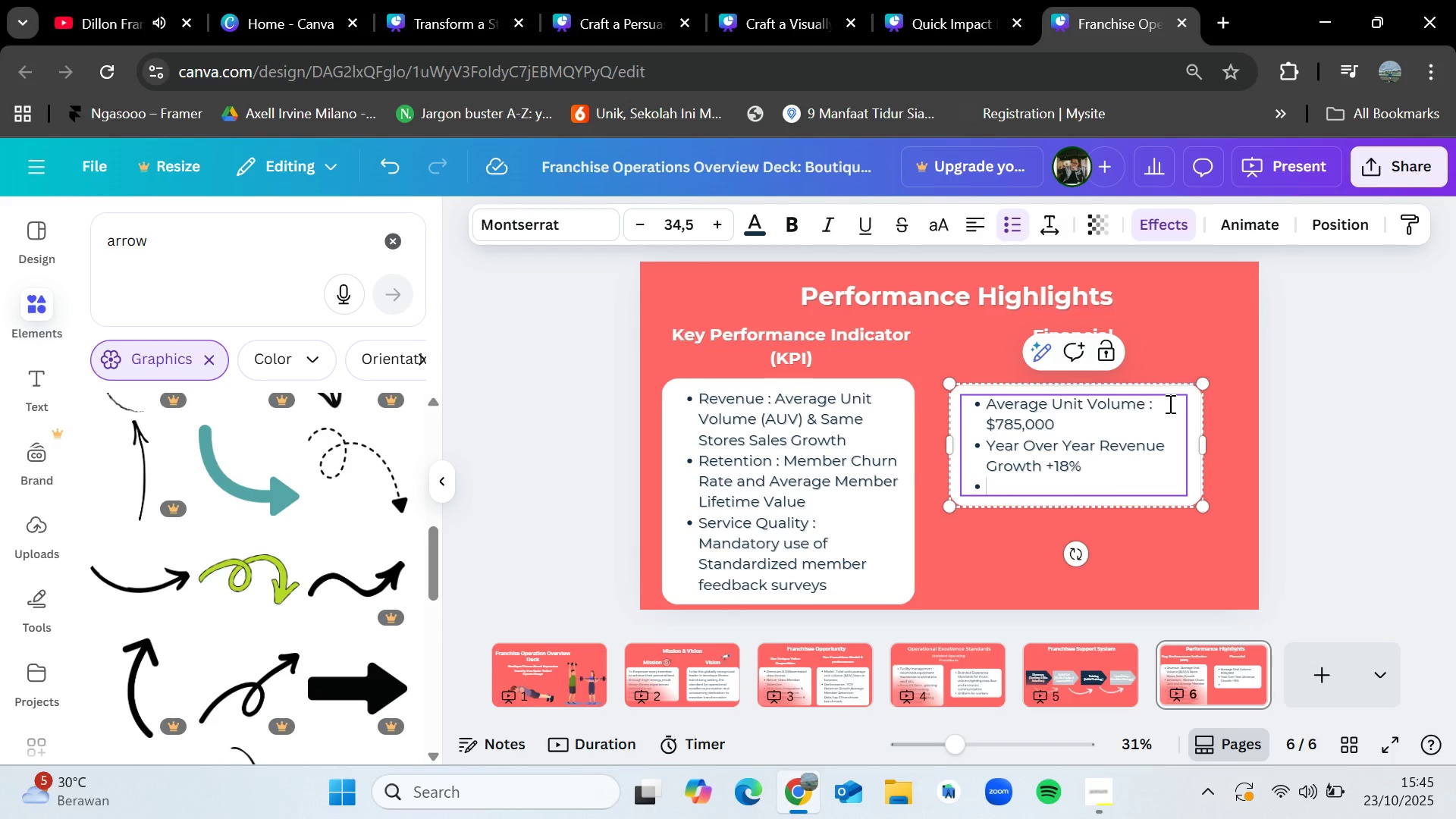 
type(Top Quartile EBITDA 25%)
 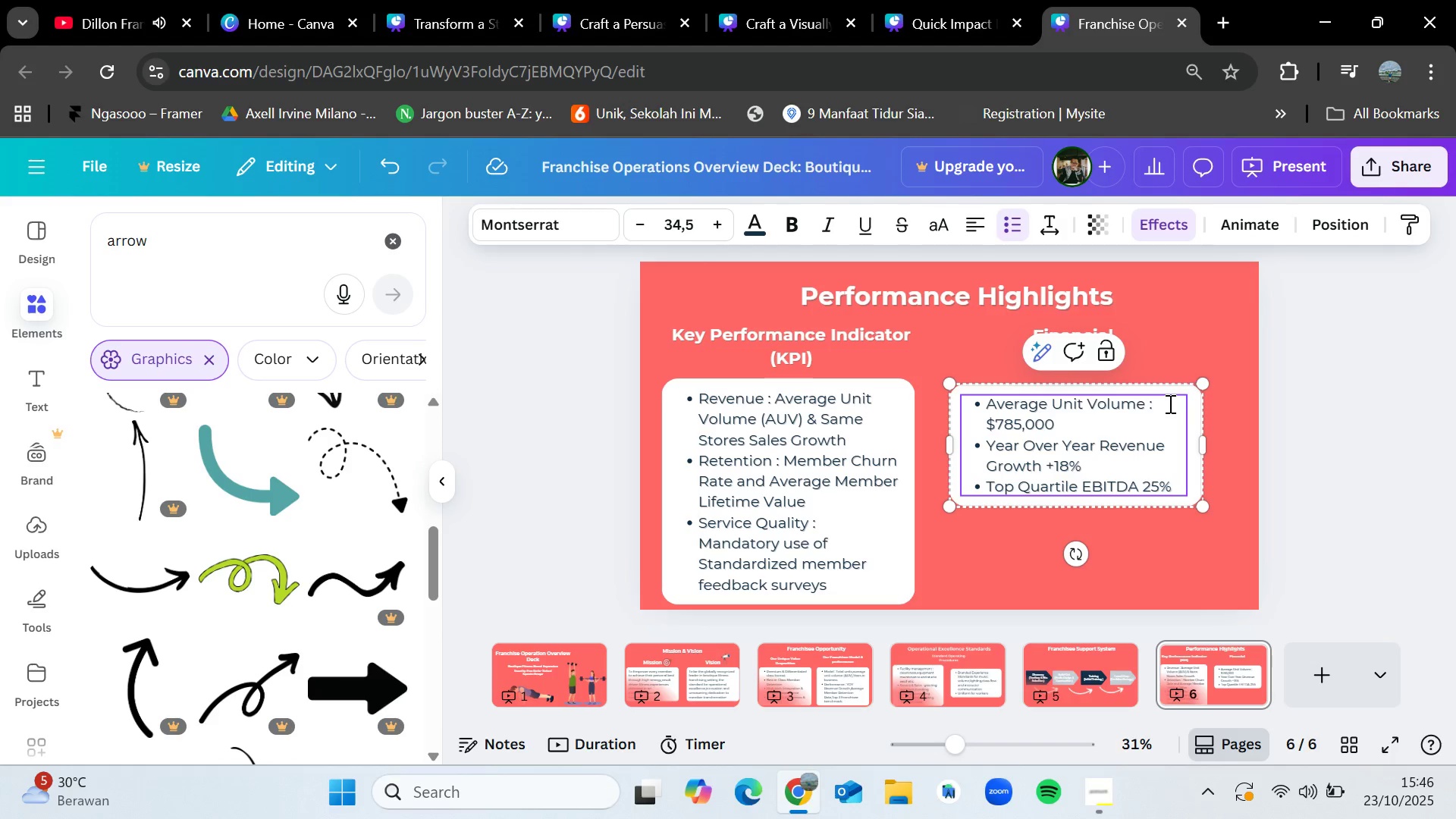 
left_click([1352, 415])
 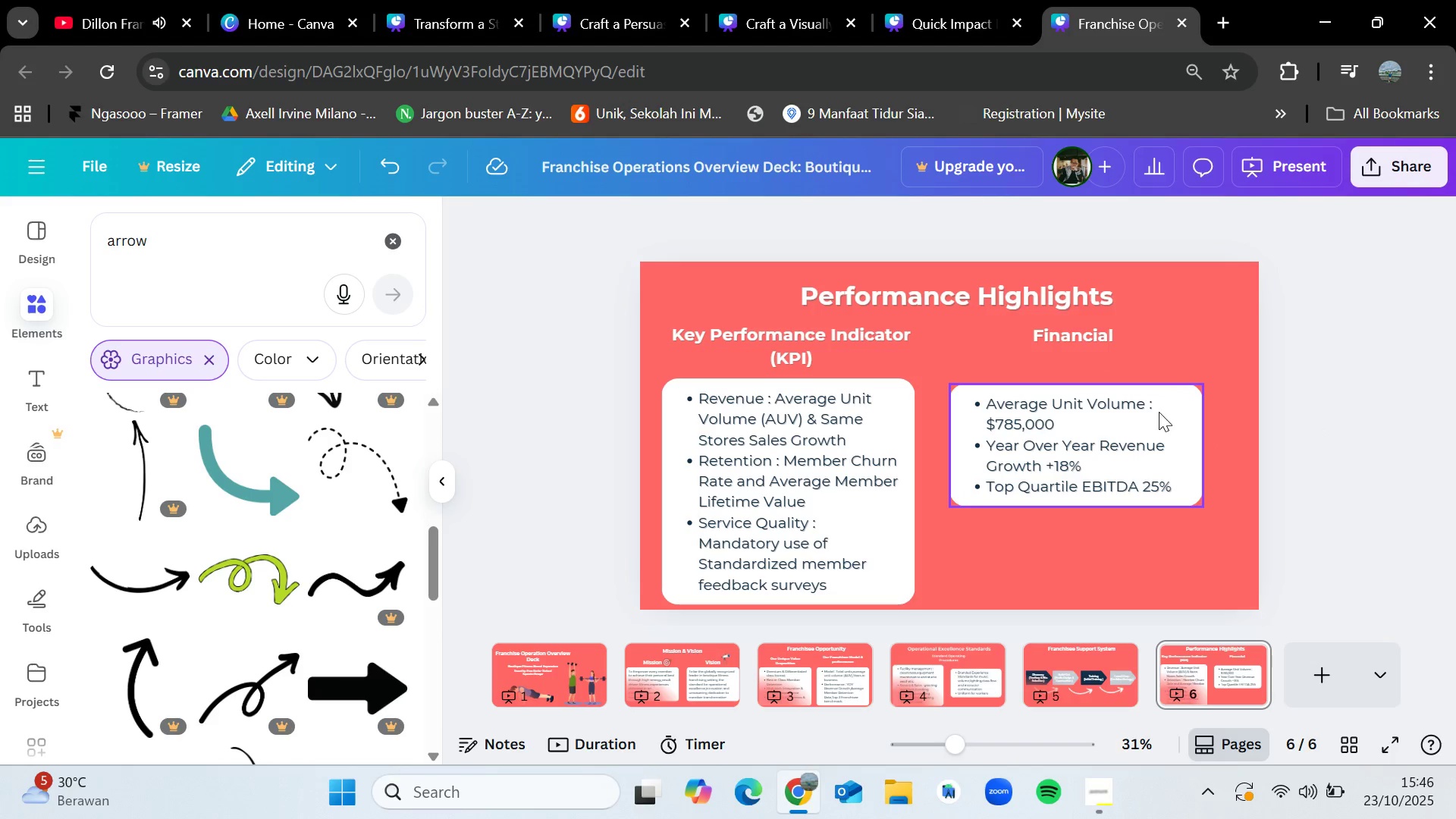 
left_click_drag(start_coordinate=[1159, 412], to_coordinate=[1159, 430])
 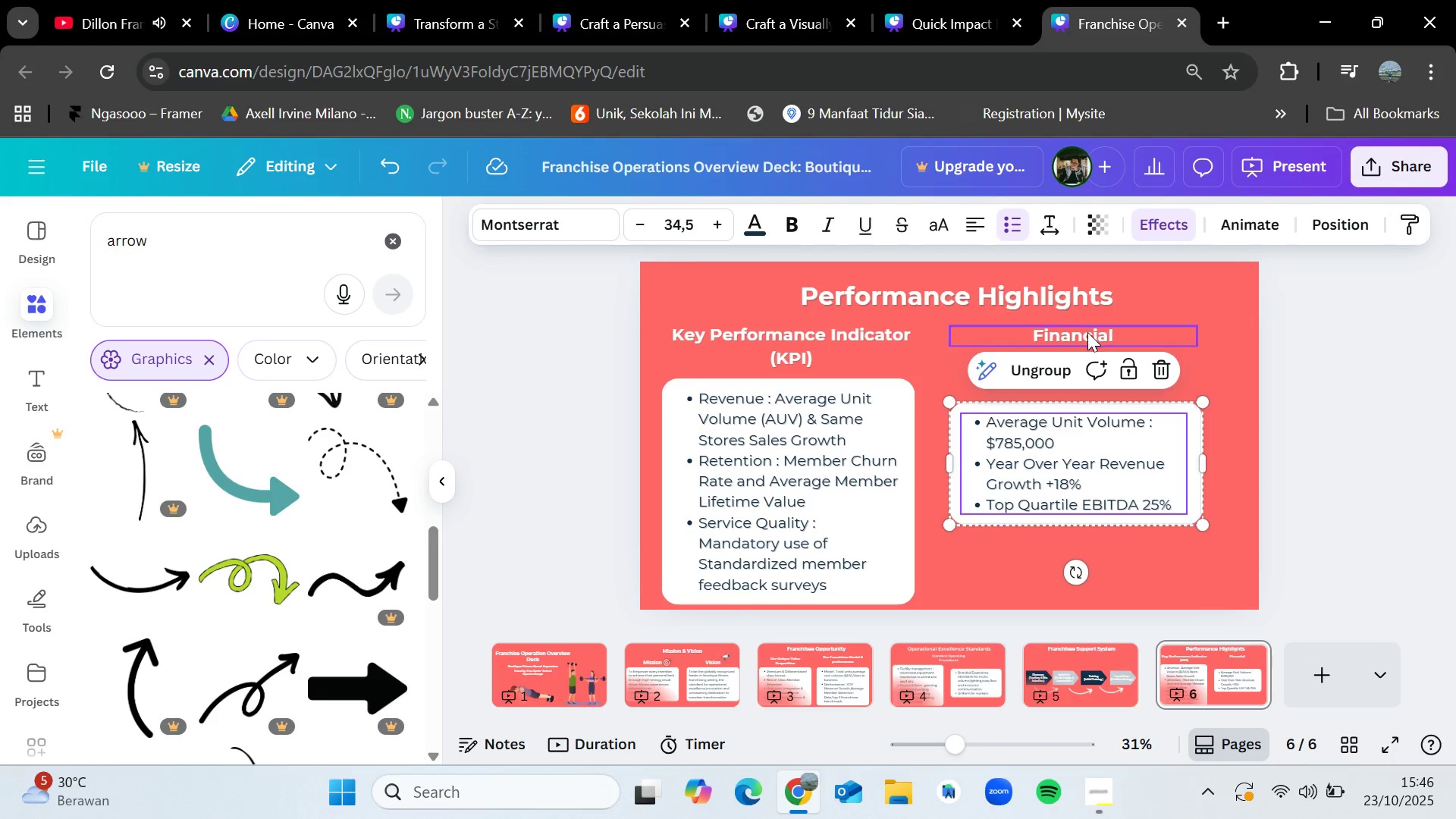 
left_click_drag(start_coordinate=[1087, 332], to_coordinate=[1098, 340])
 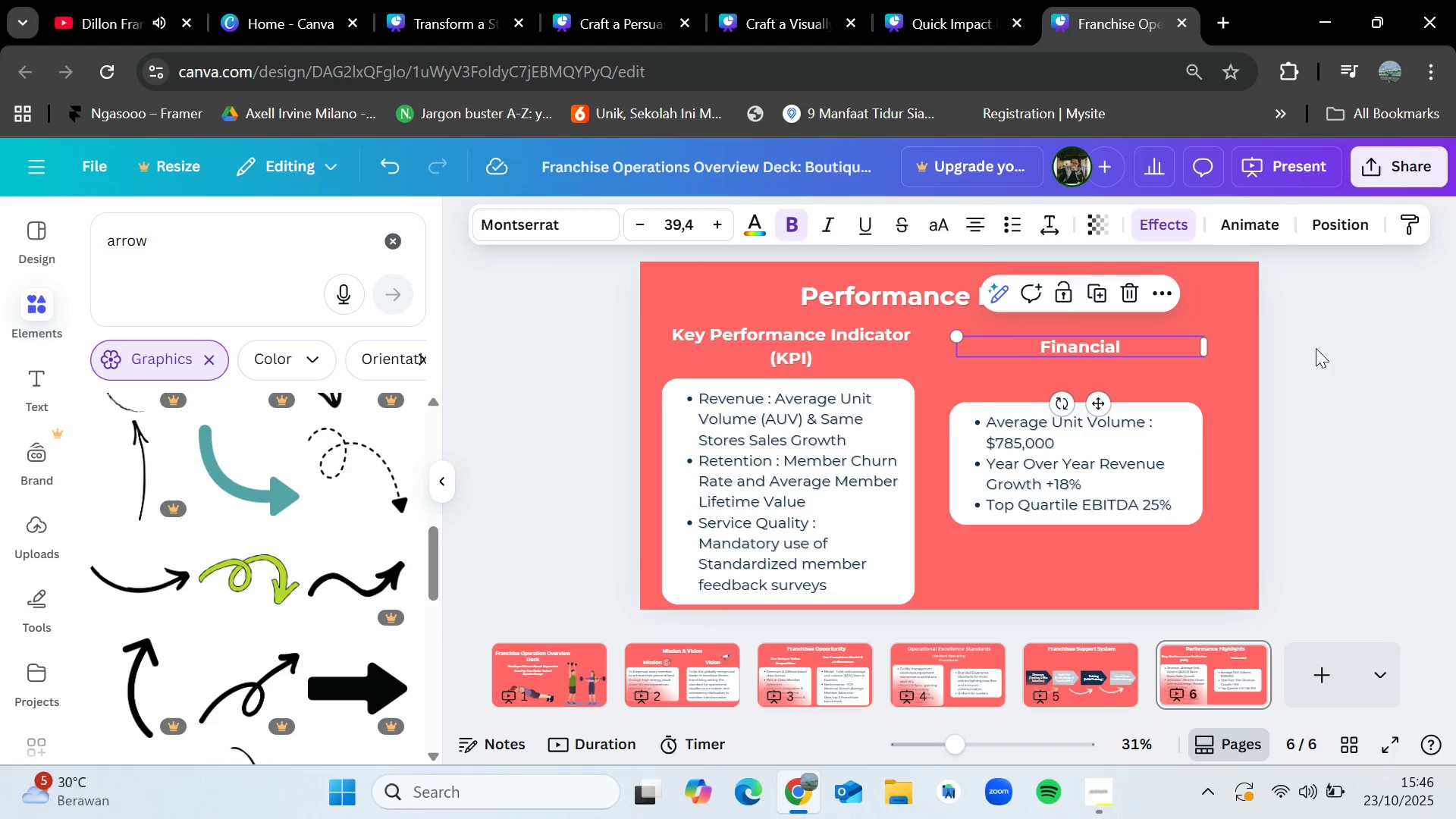 
left_click([1316, 348])
 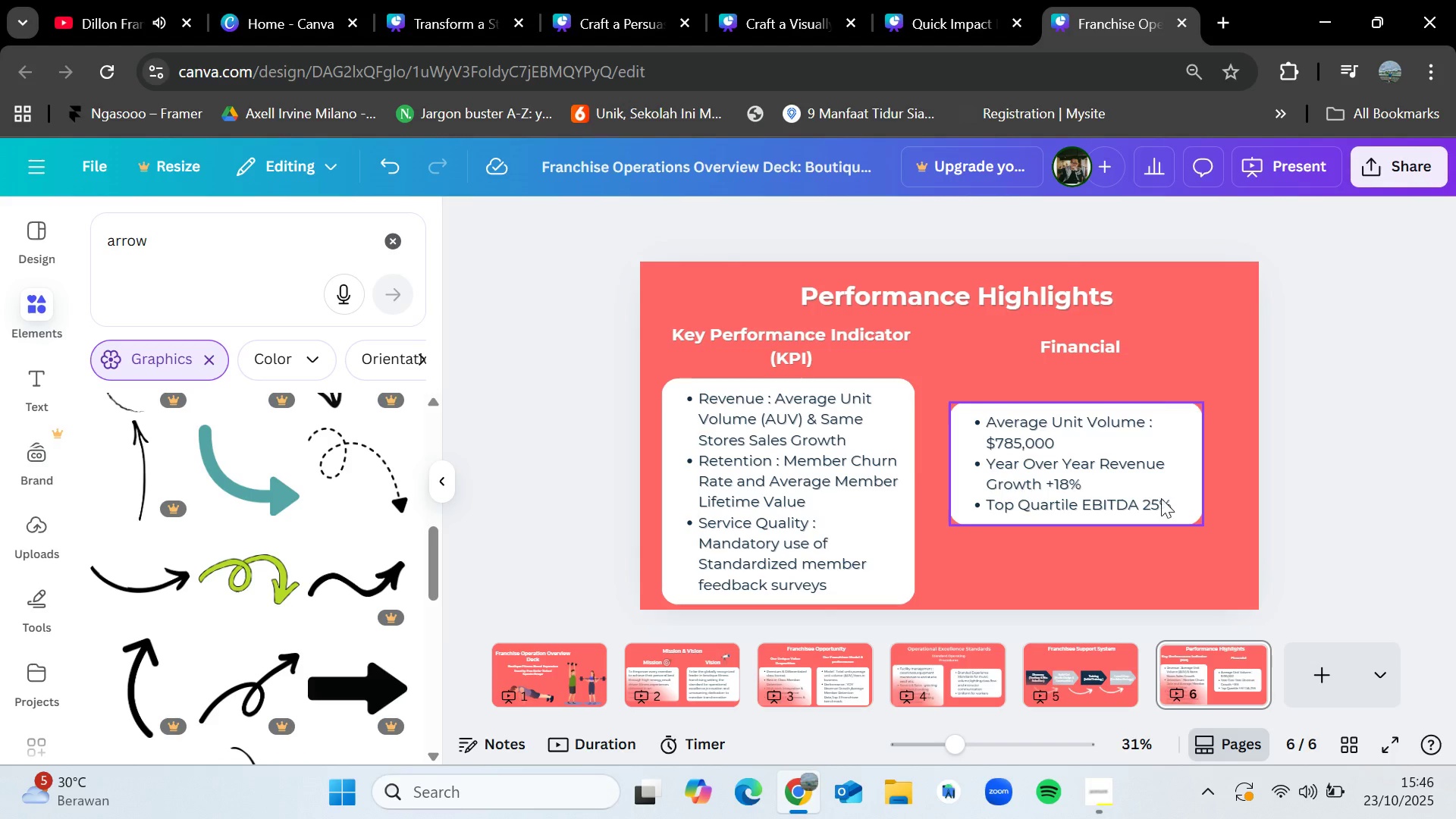 
left_click_drag(start_coordinate=[1158, 488], to_coordinate=[1167, 501])
 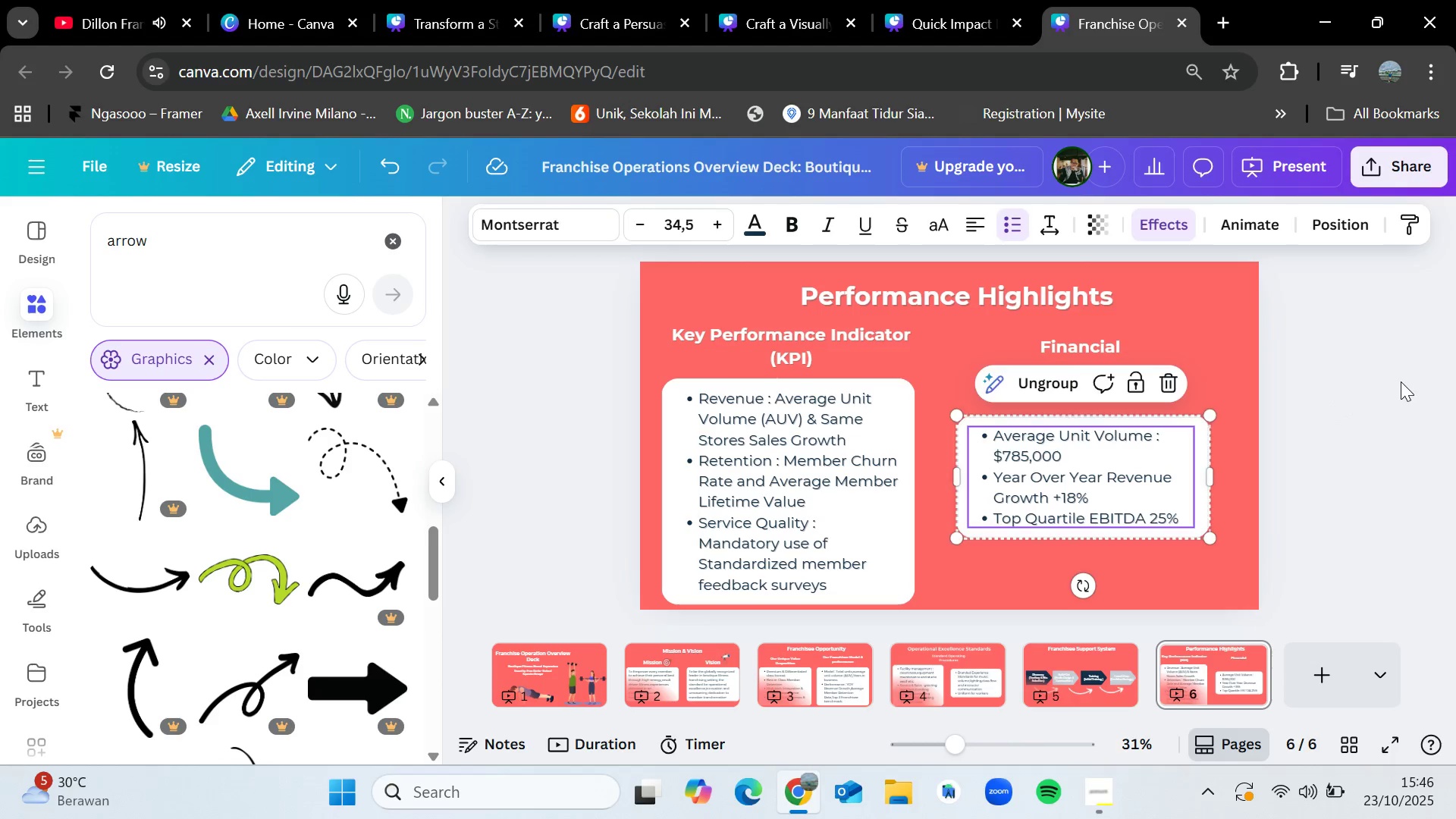 
left_click([1401, 381])
 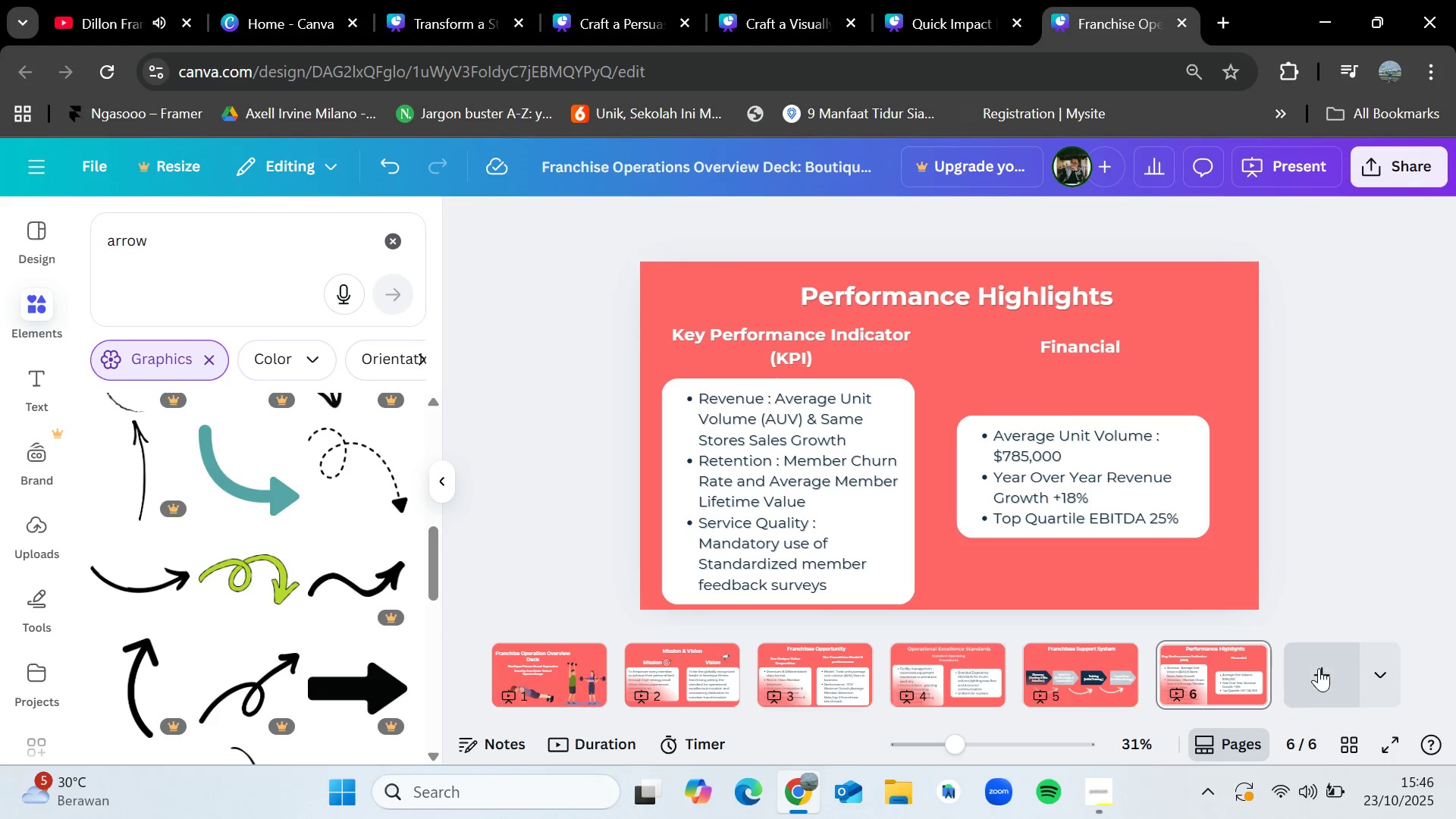 
left_click([1319, 668])
 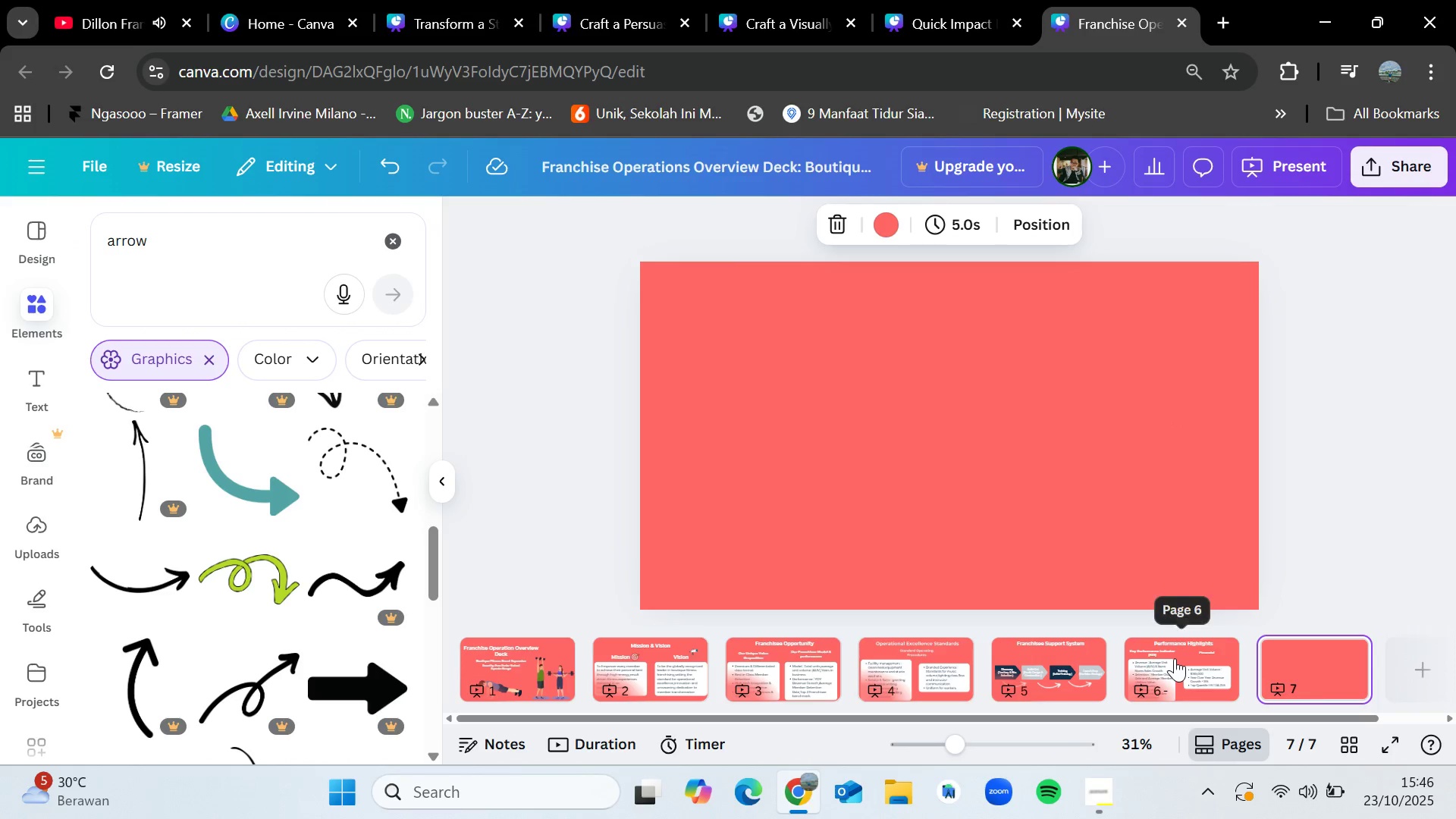 
left_click([538, 653])
 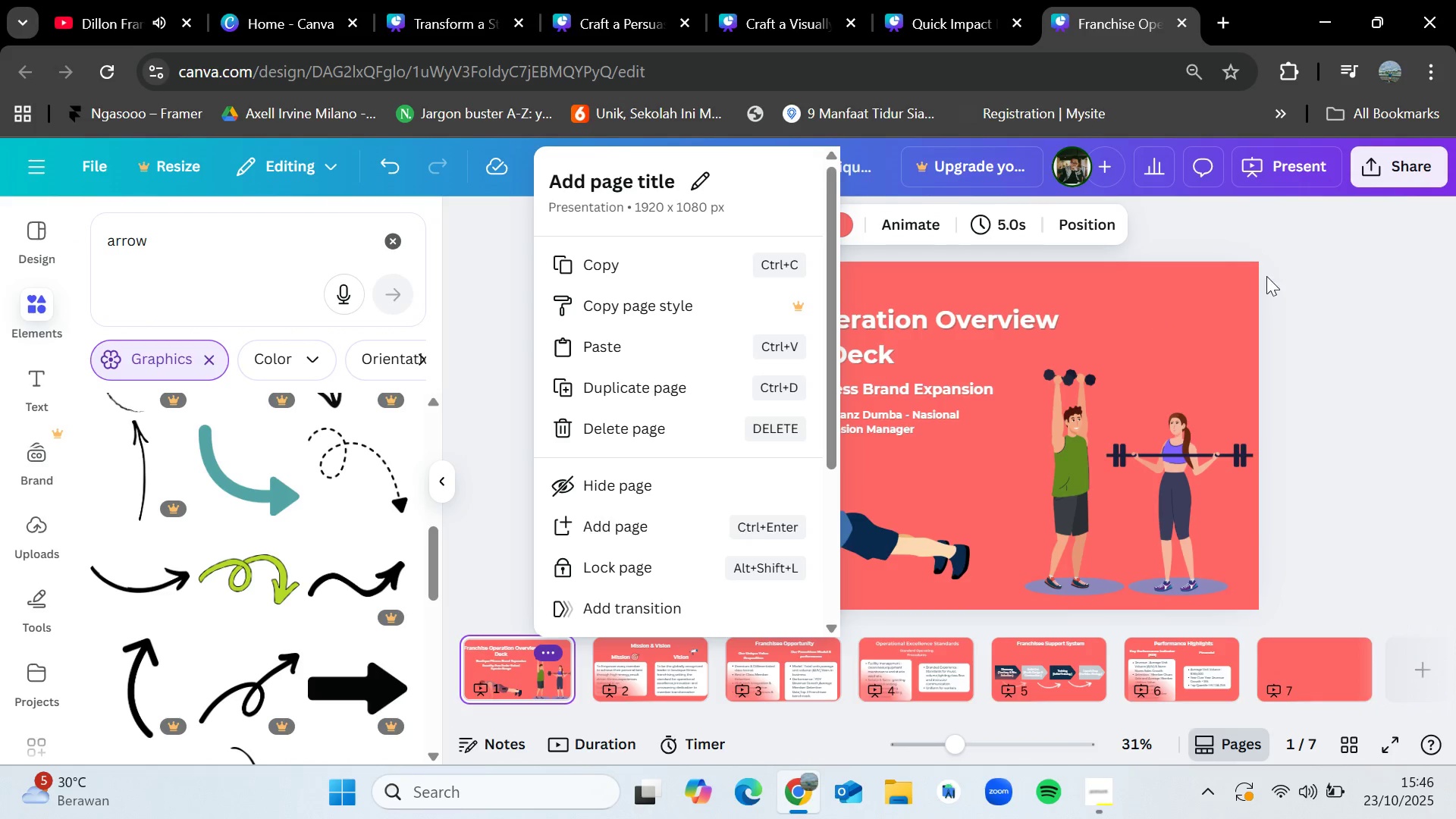 
left_click([1314, 276])
 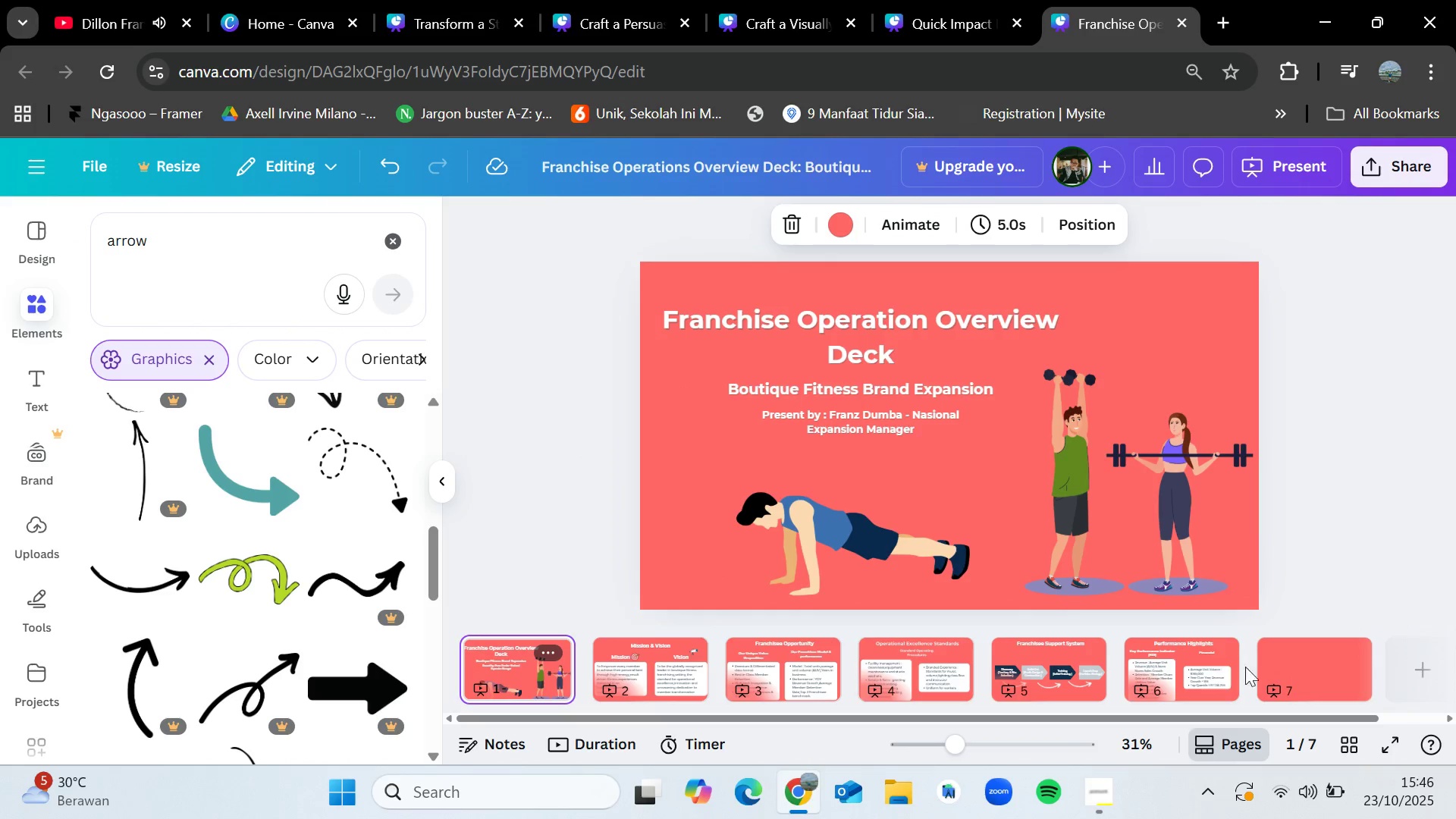 
left_click([1181, 654])
 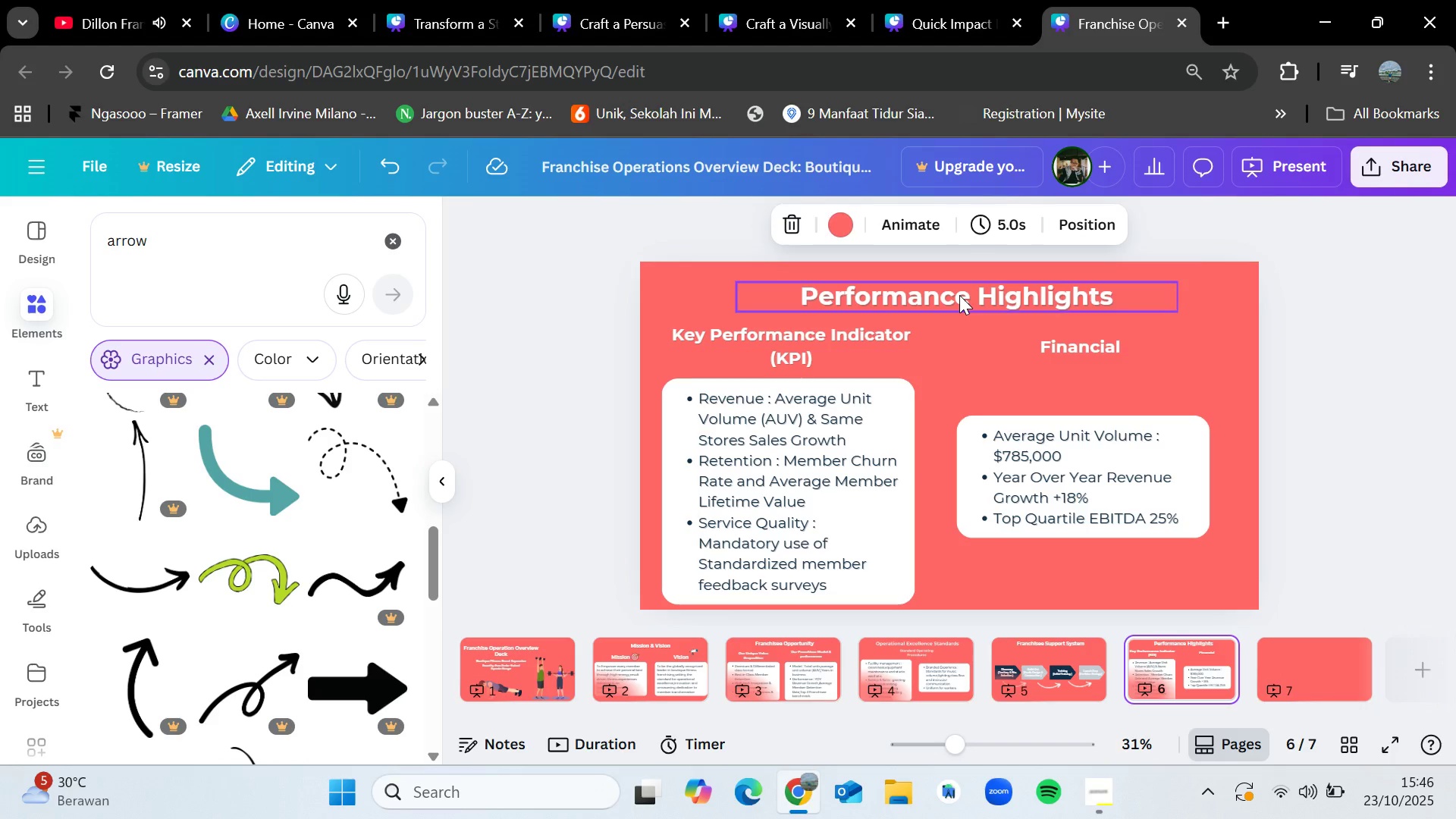 
left_click([959, 295])
 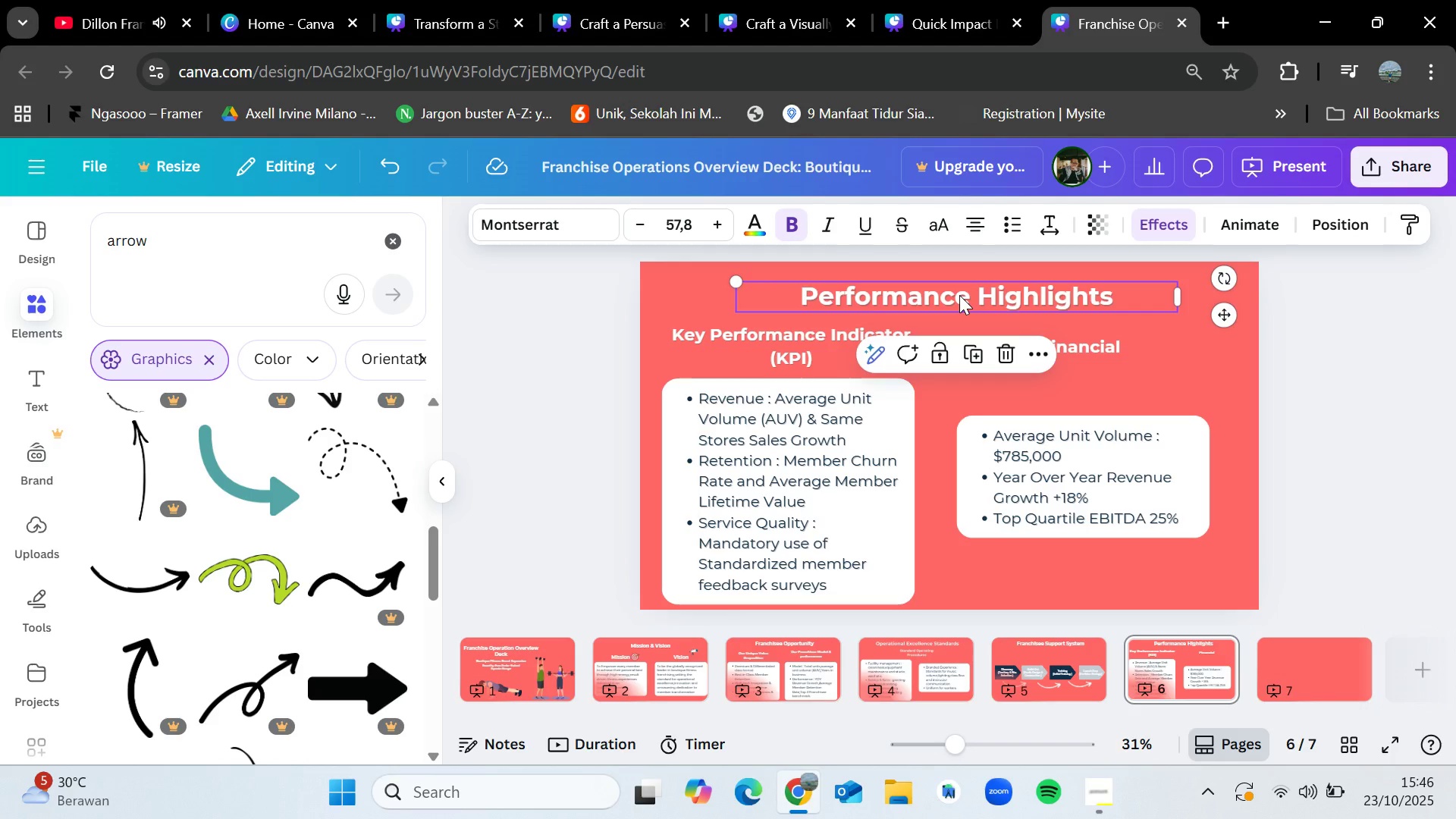 
key(Control+C)
 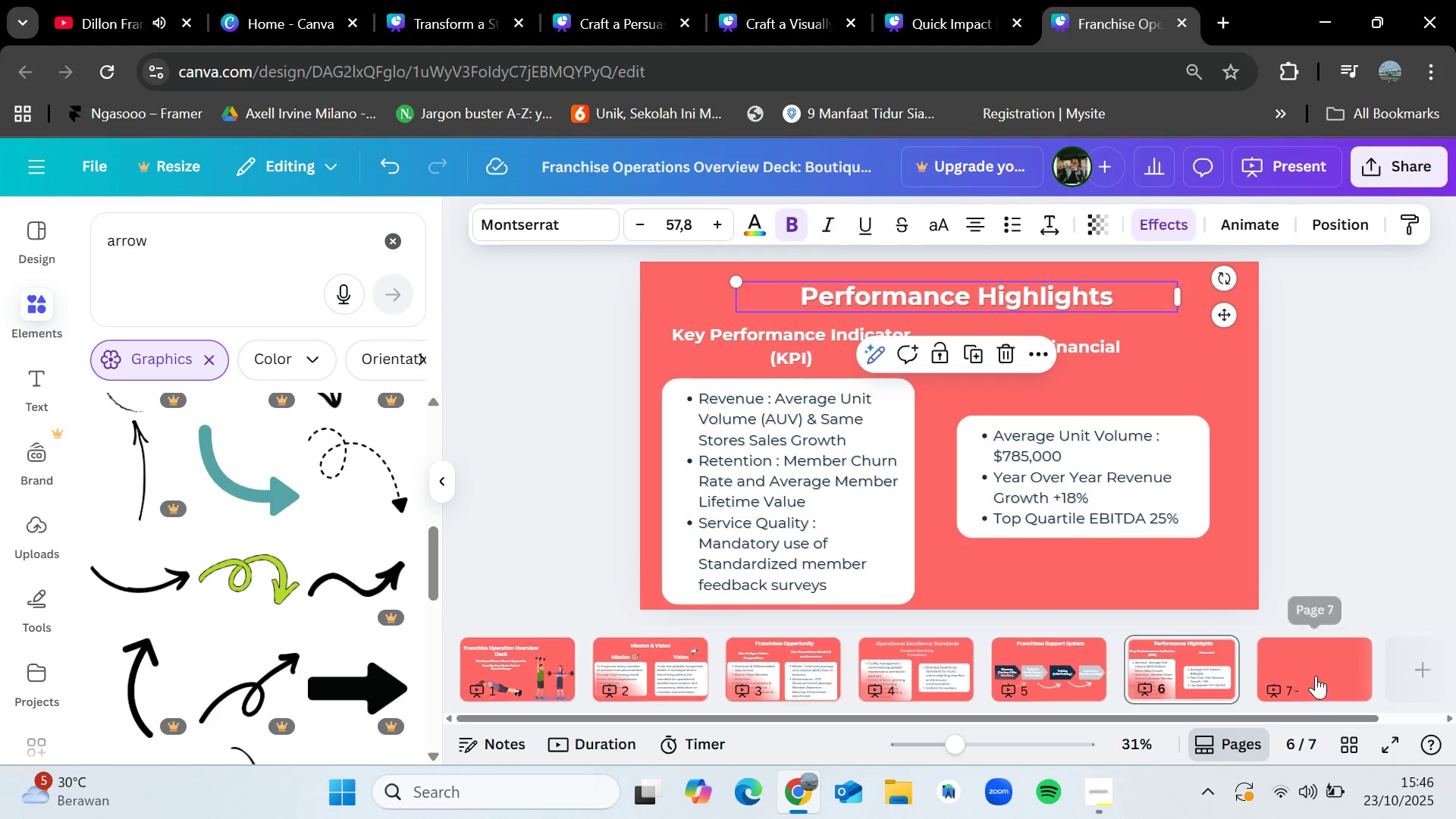 
left_click([1316, 674])
 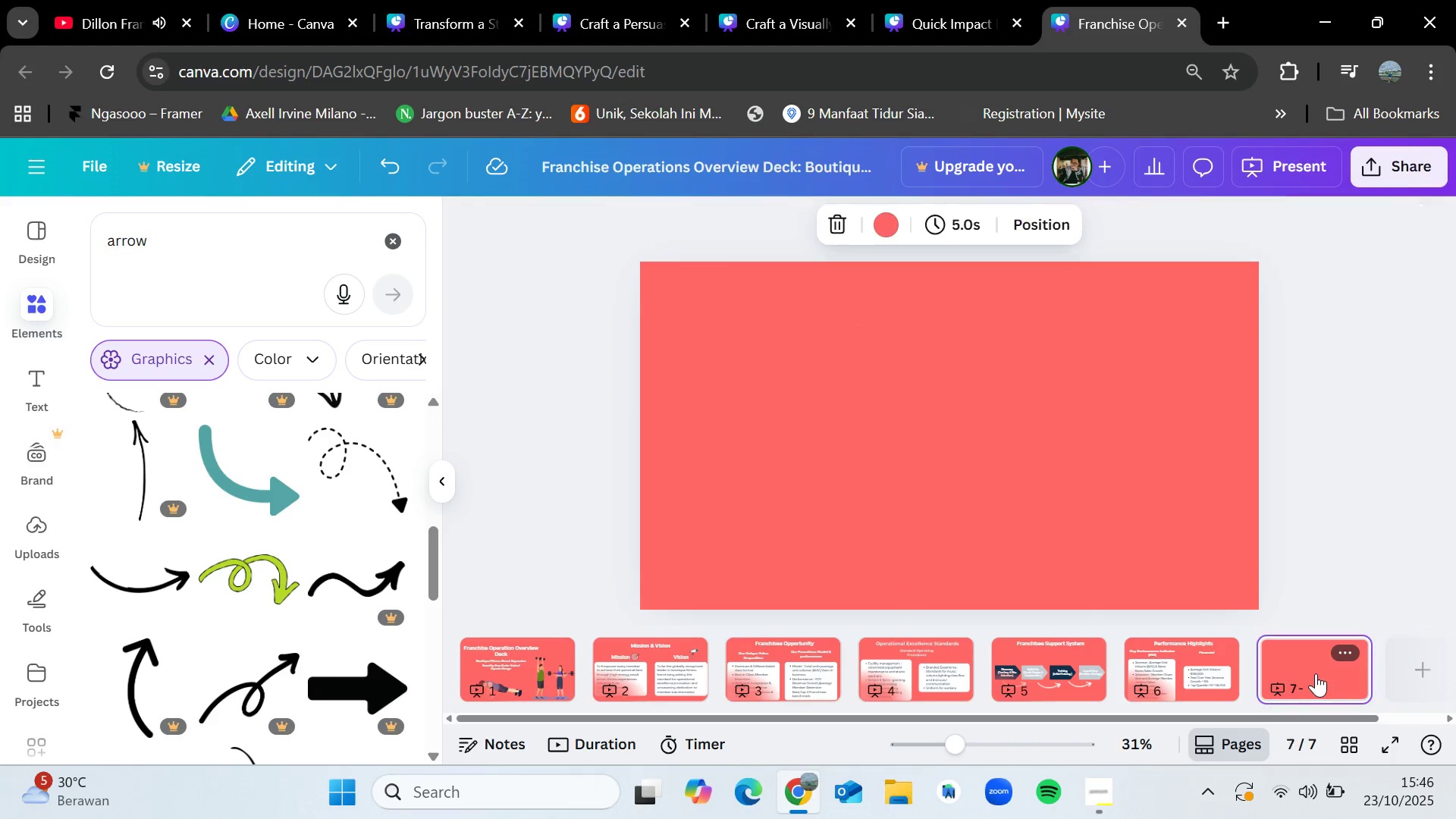 
key(Control+V)
 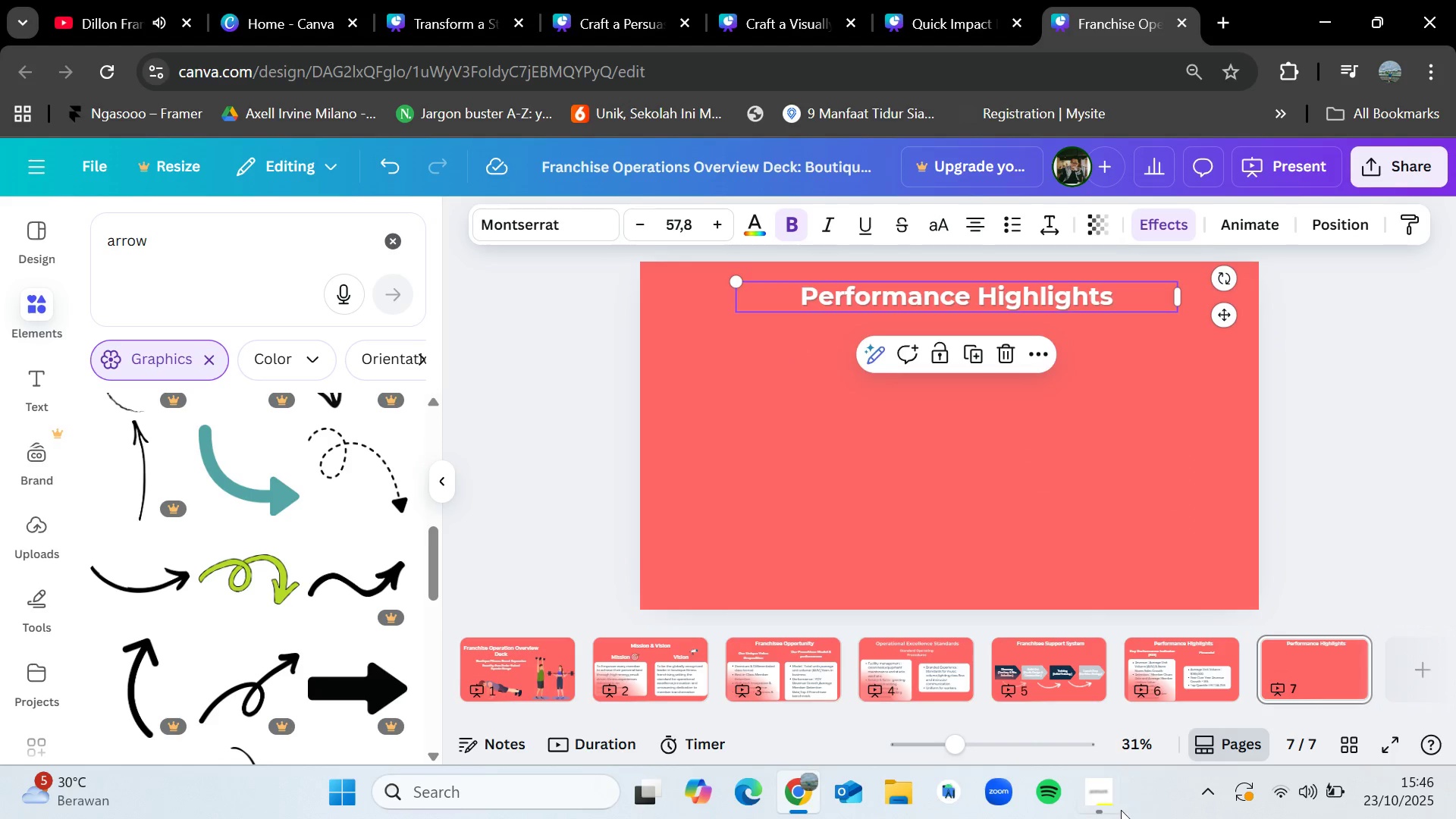 
left_click([1109, 808])